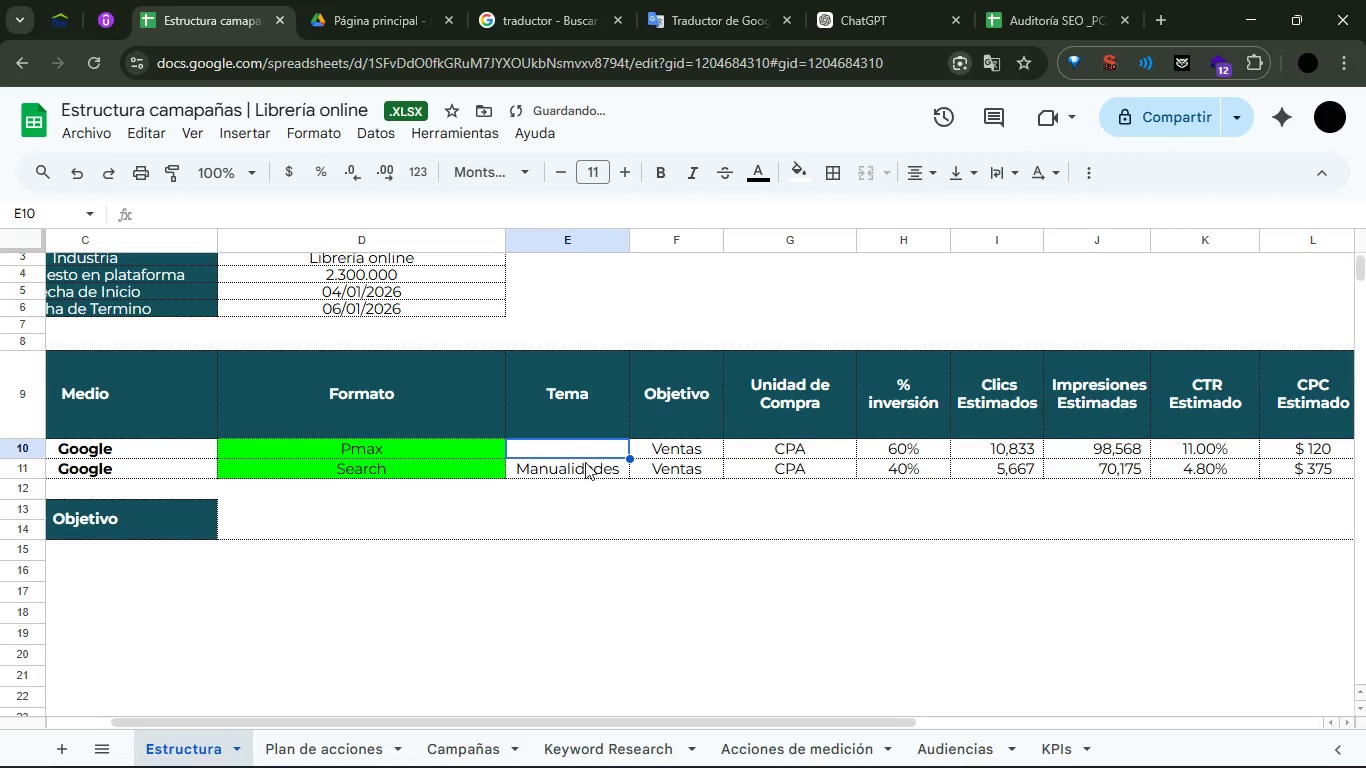 
left_click([580, 482])
 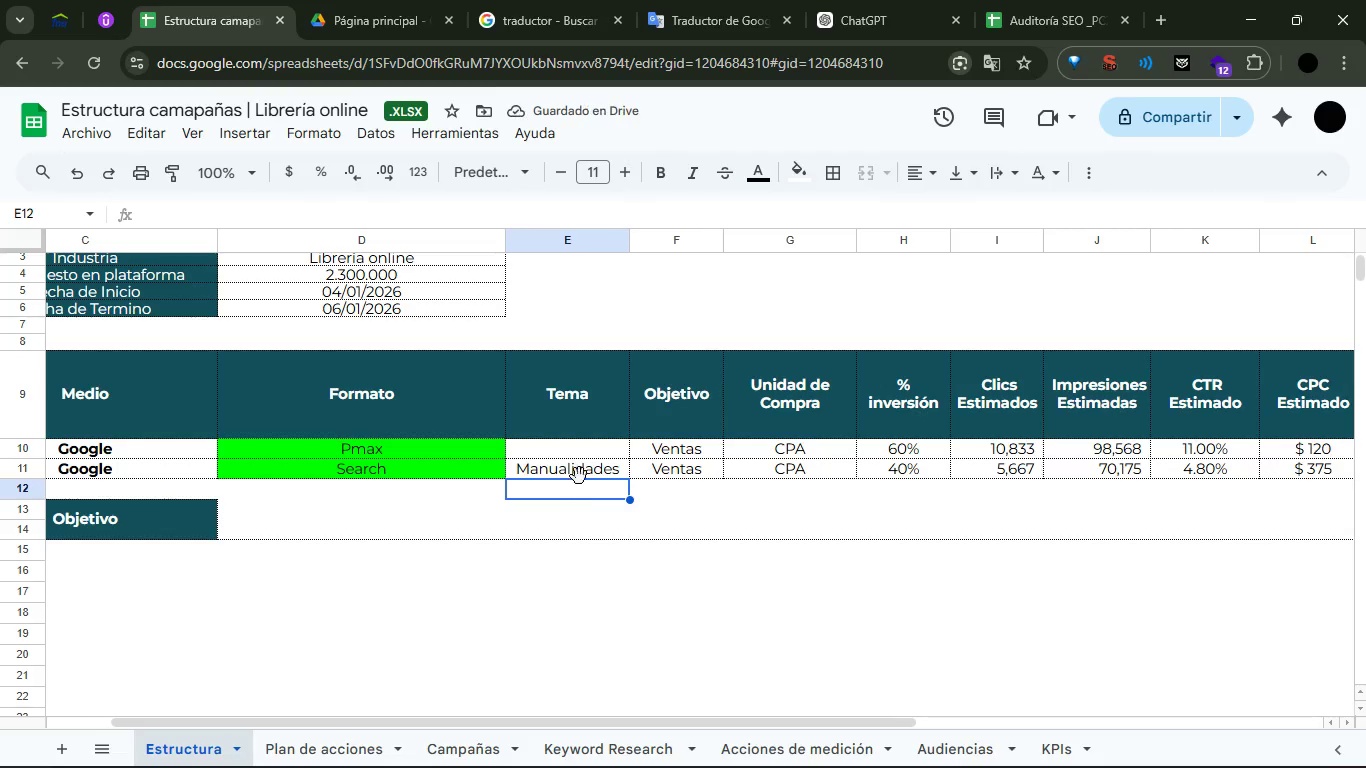 
left_click([580, 469])
 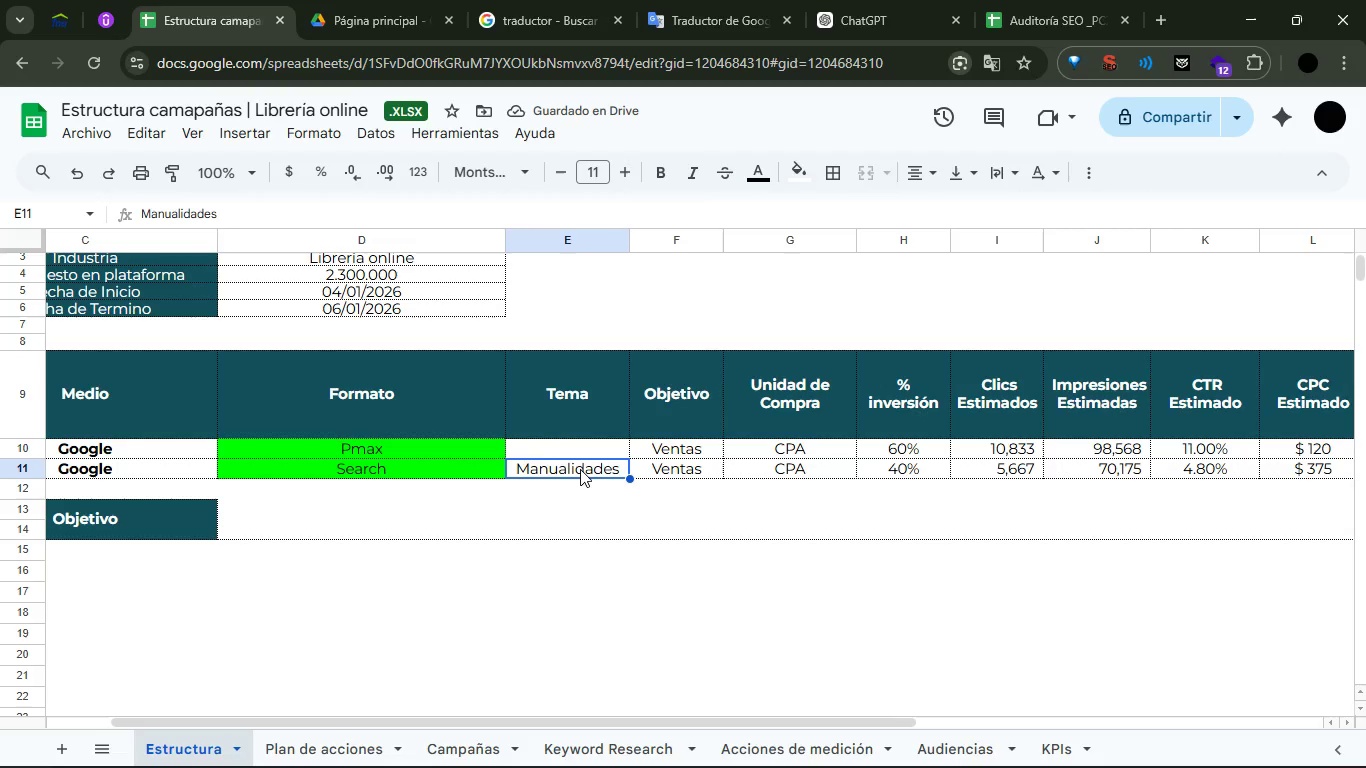 
key(Control+C)
 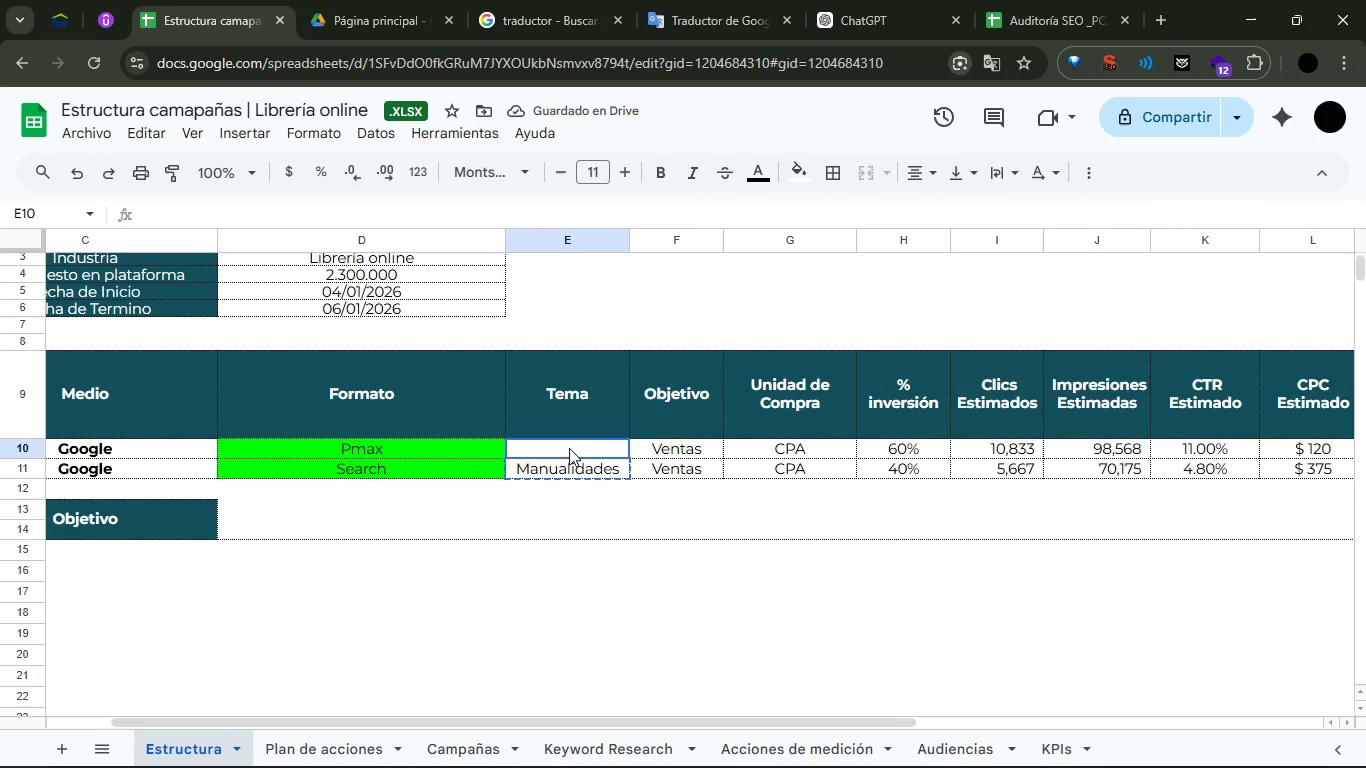 
left_click([569, 448])
 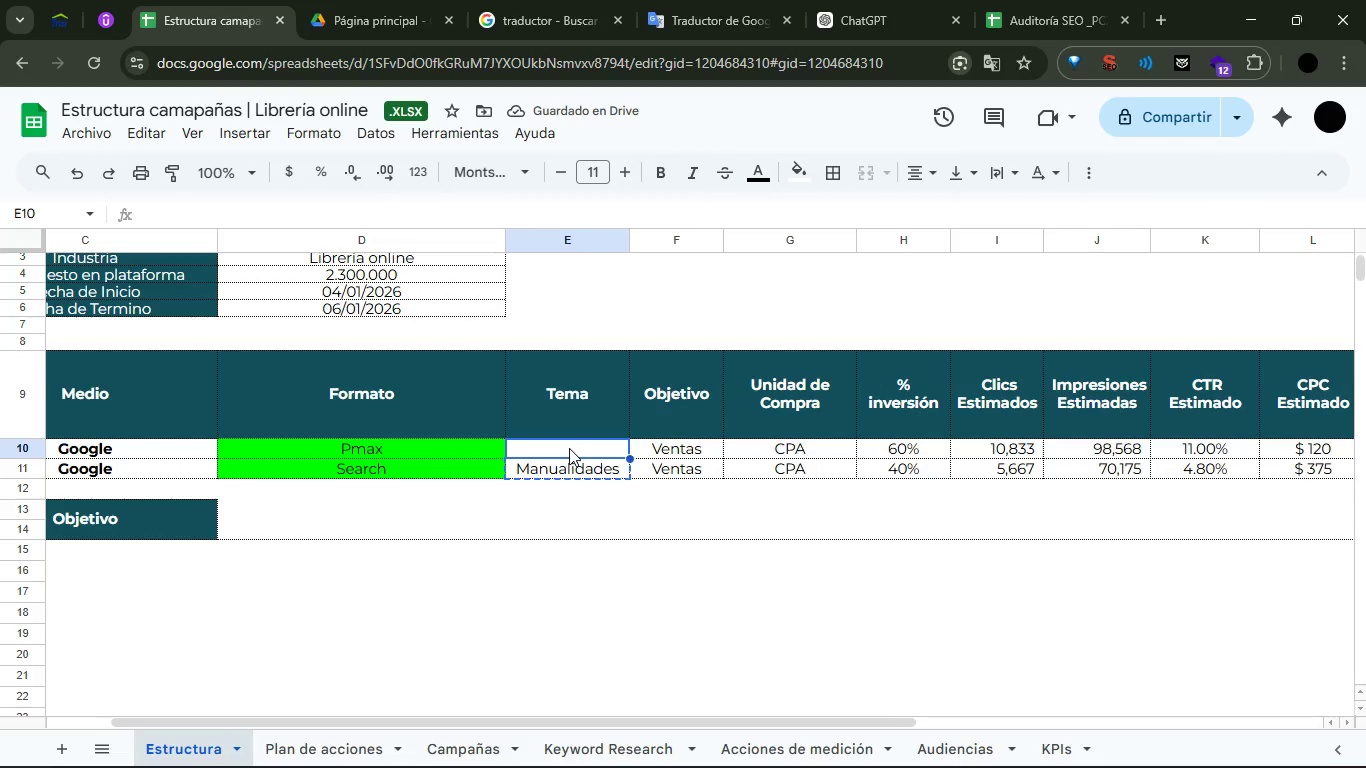 
key(Control+ControlLeft)
 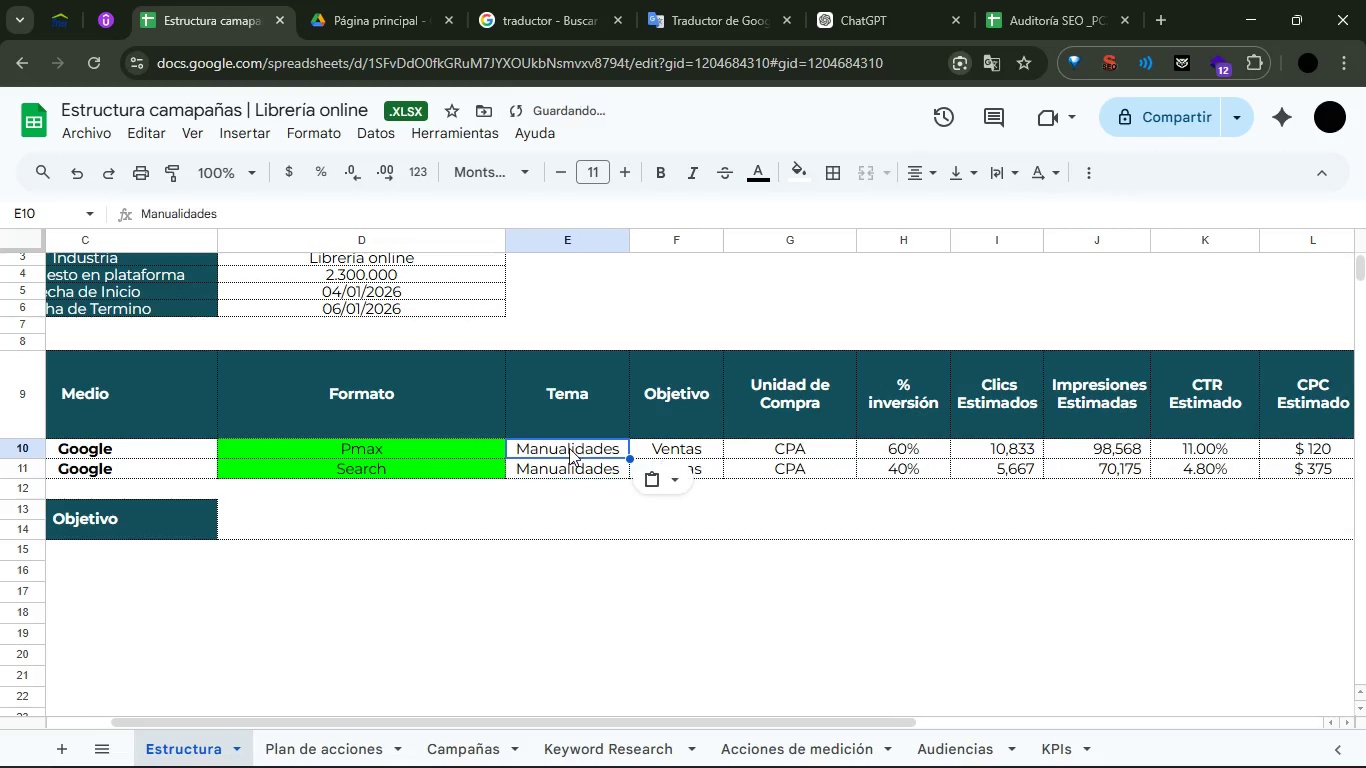 
key(Control+V)
 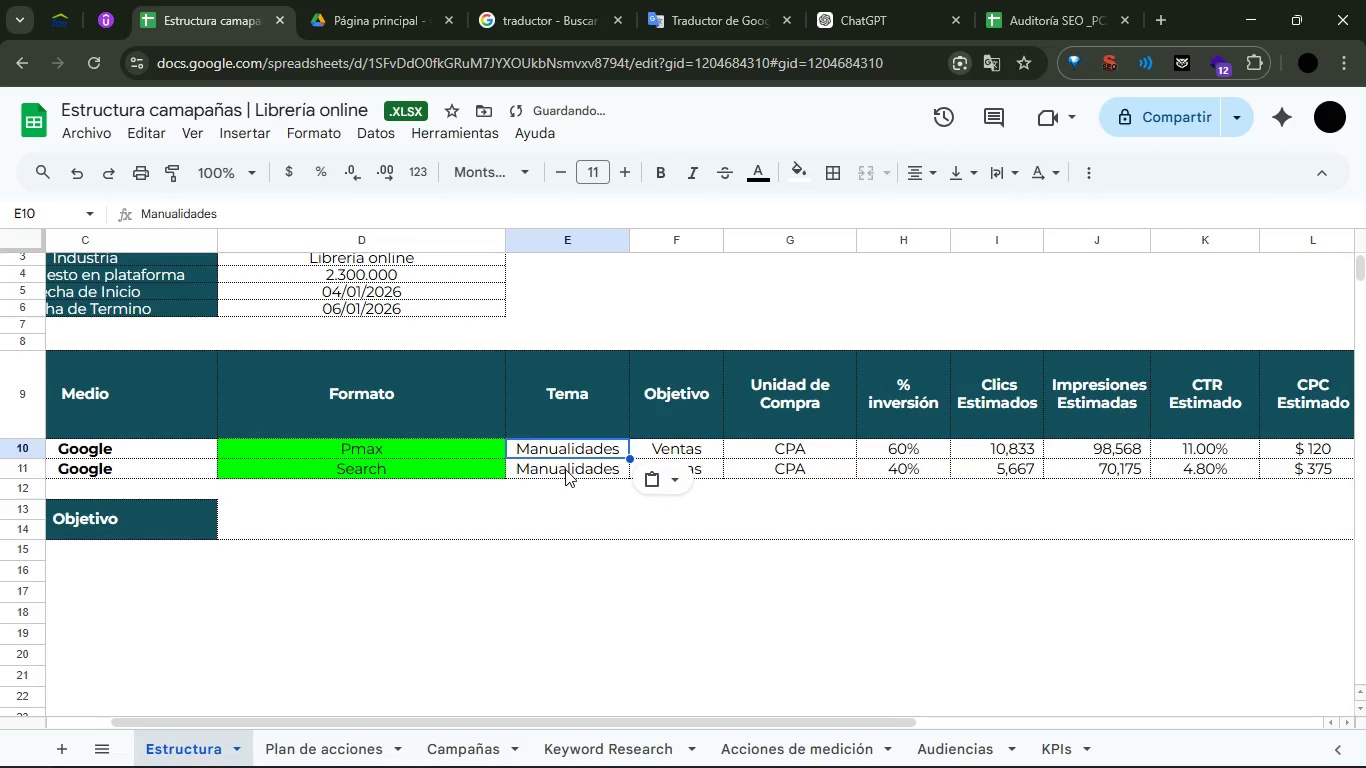 
left_click([565, 469])
 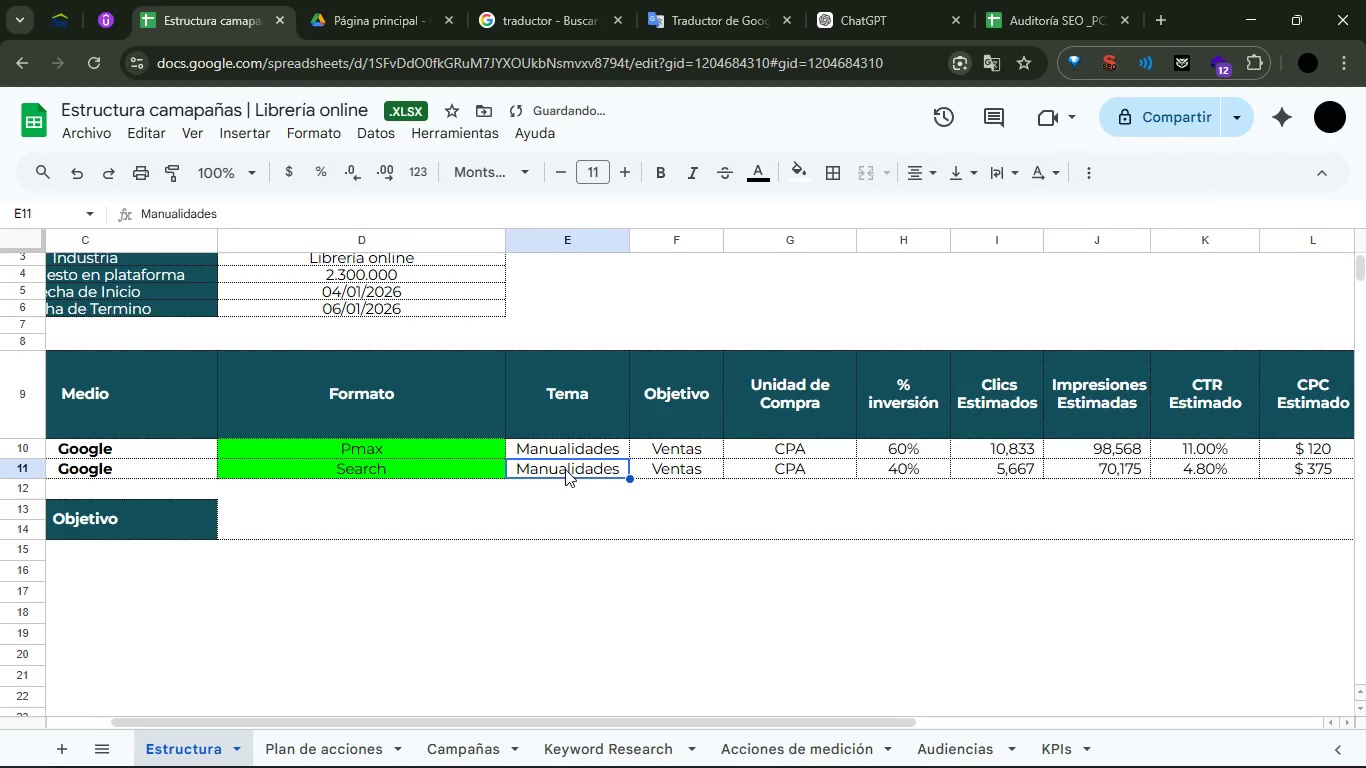 
key(Backspace)
type(Infani)
key(Backspace)
type(til )
 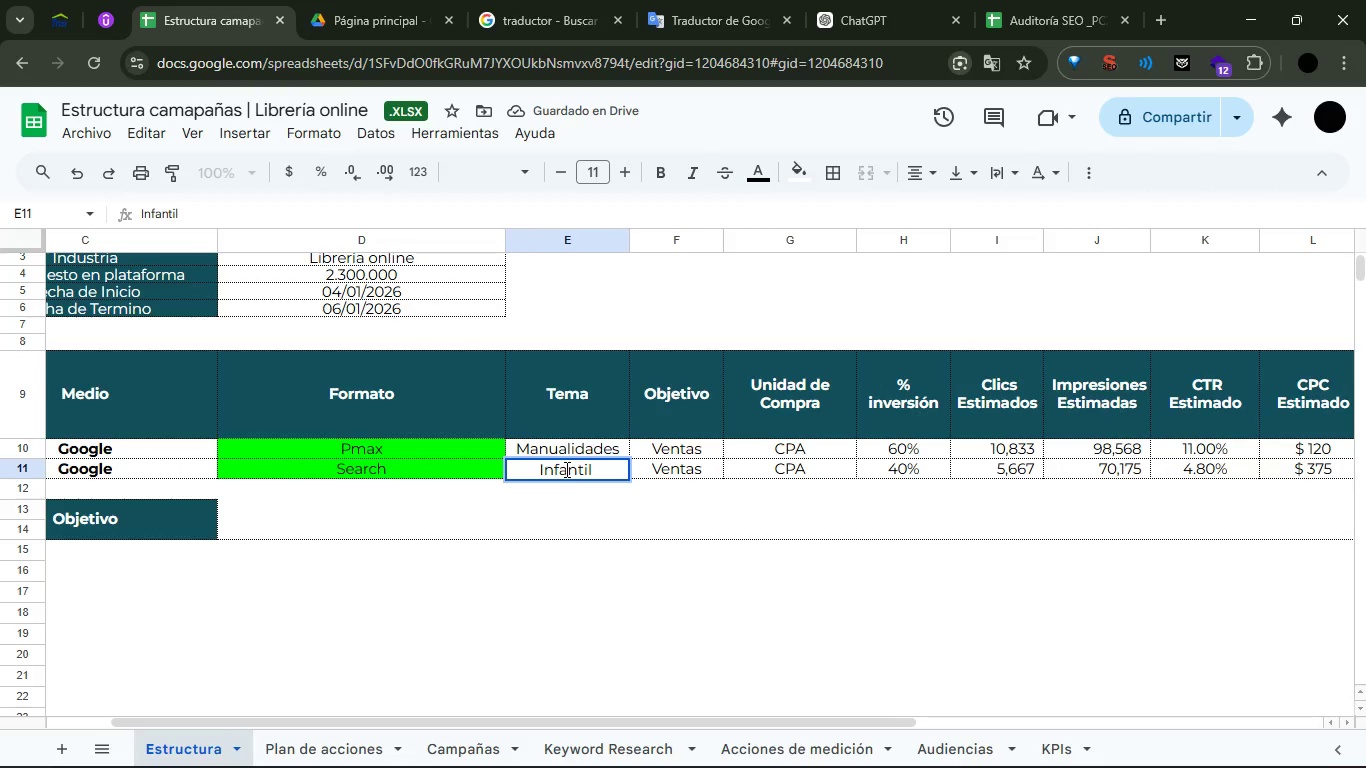 
key(Enter)
 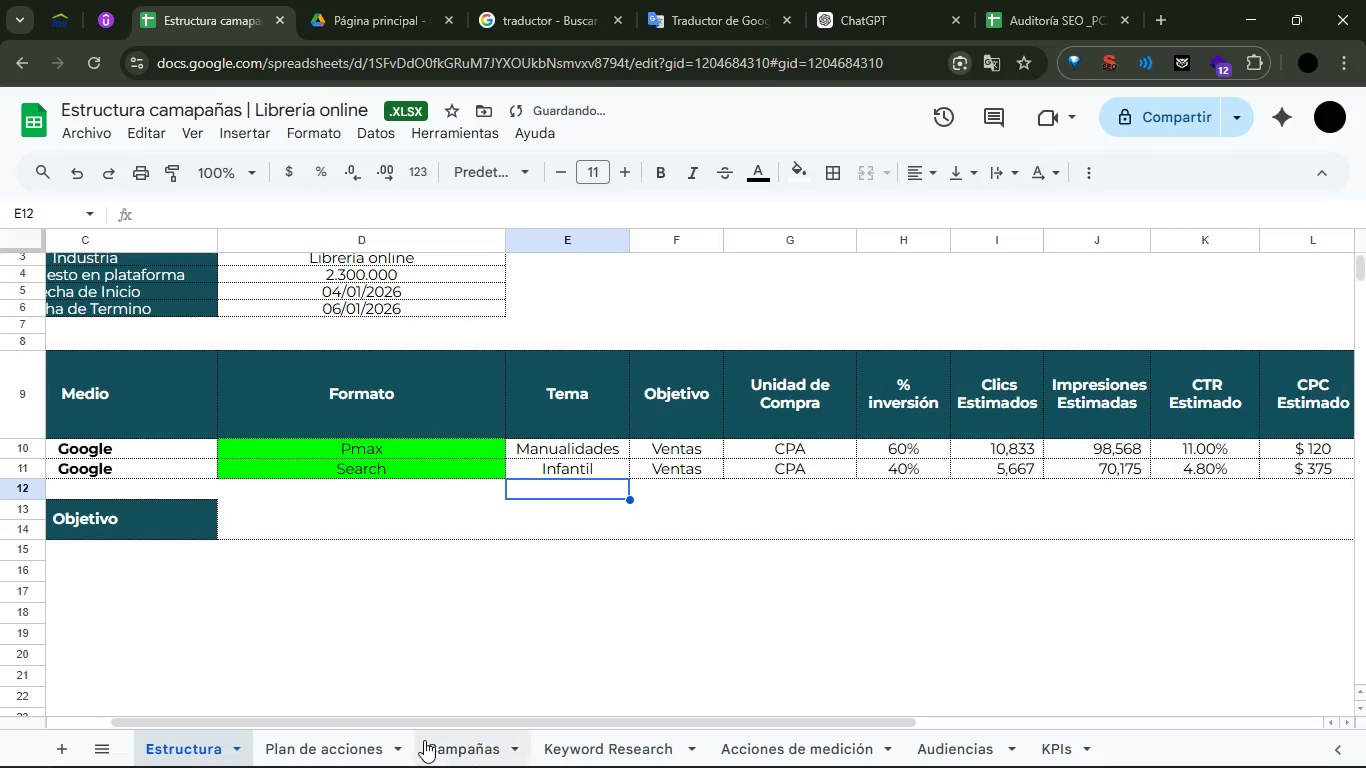 
left_click([340, 735])
 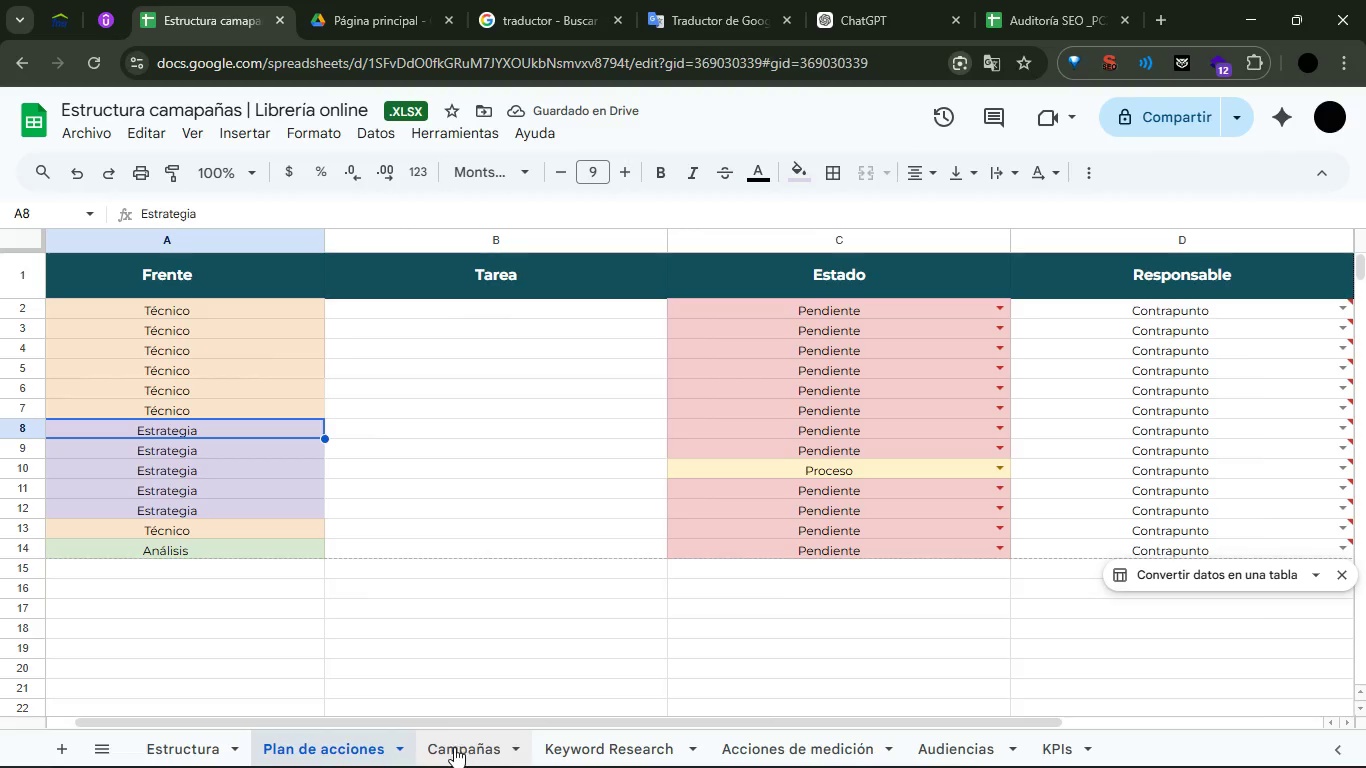 
double_click([568, 746])
 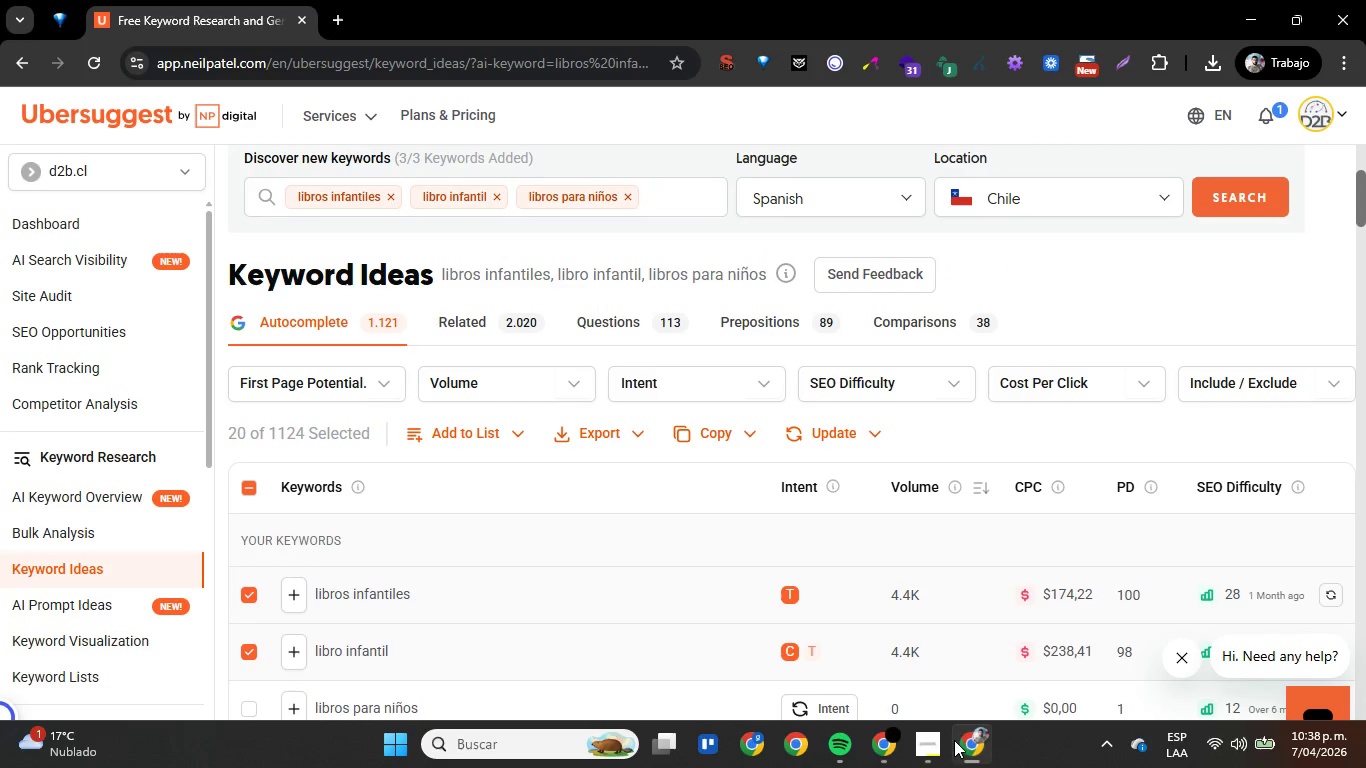 
left_click([631, 197])
 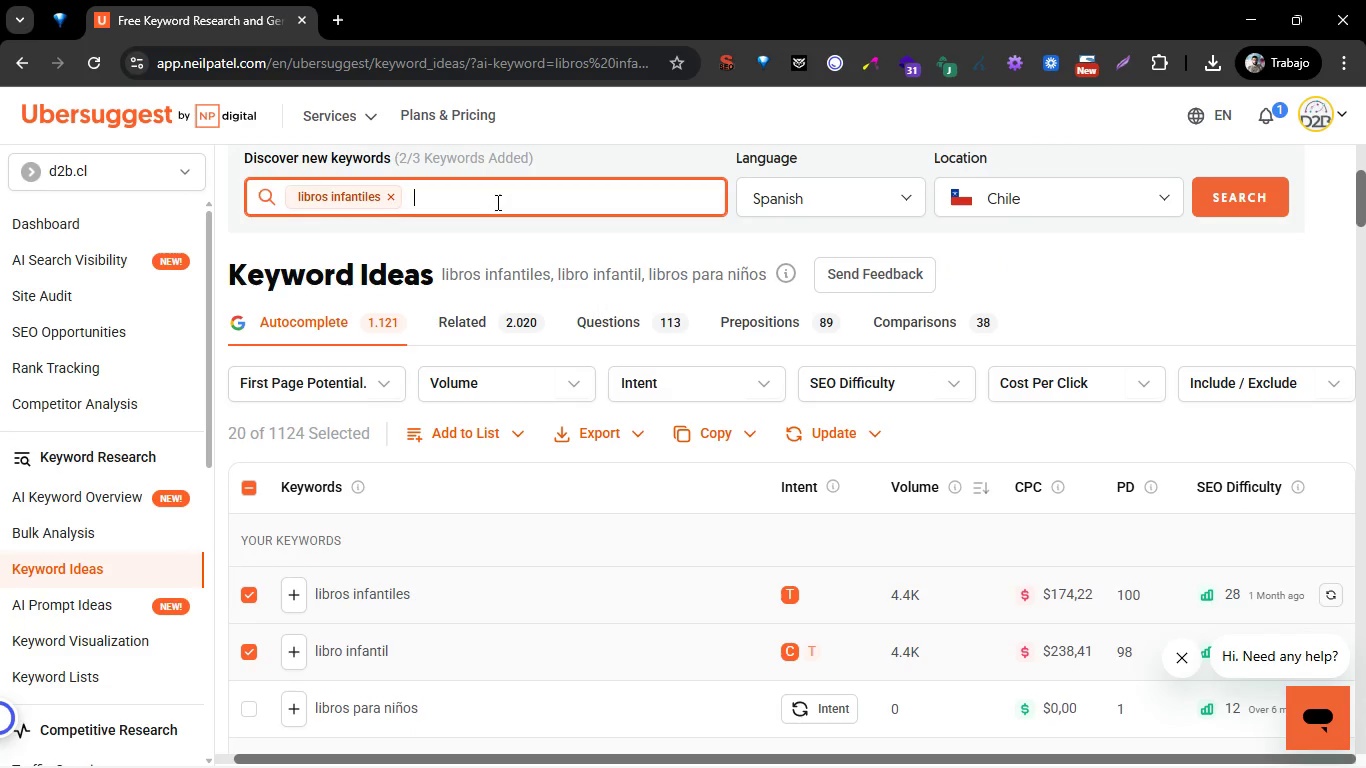 
double_click([497, 202])
 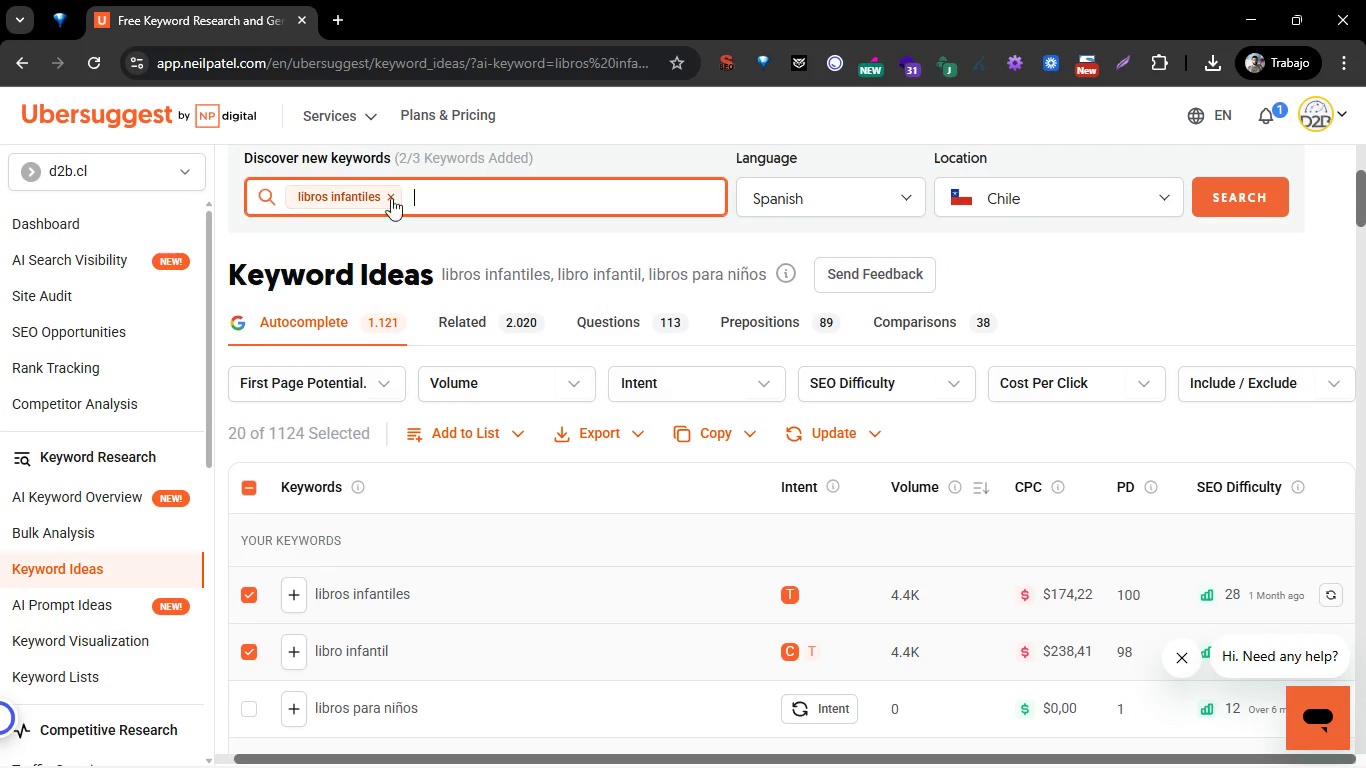 
triple_click([391, 198])
 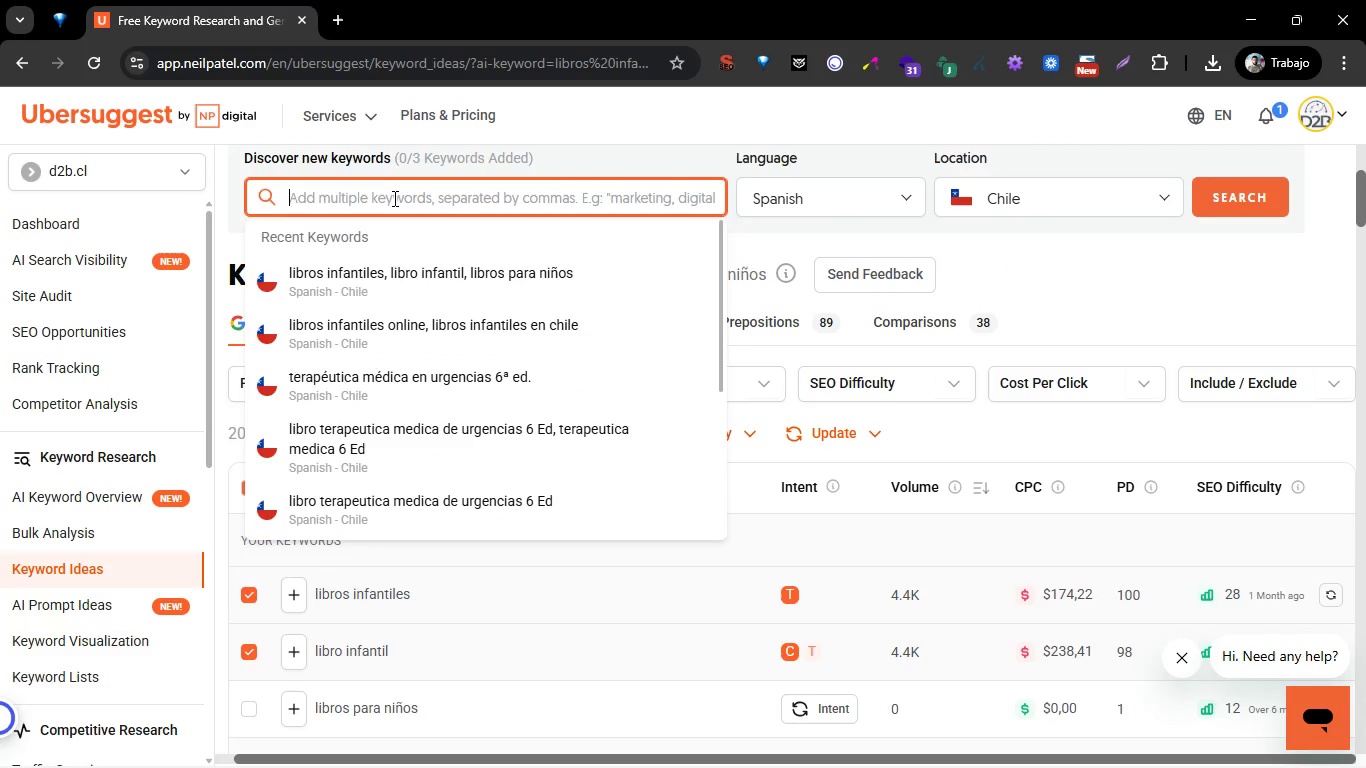 
type(libros de manualidades )
 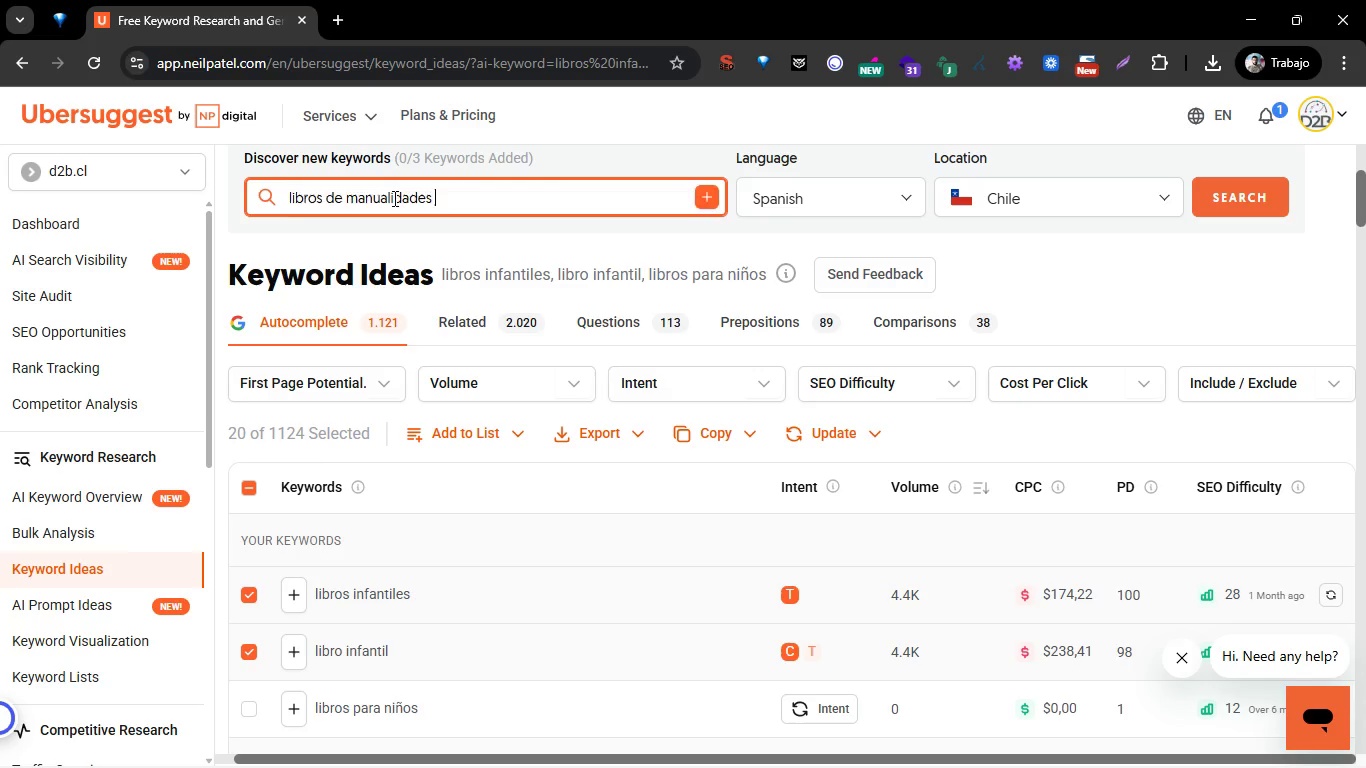 
key(Enter)
 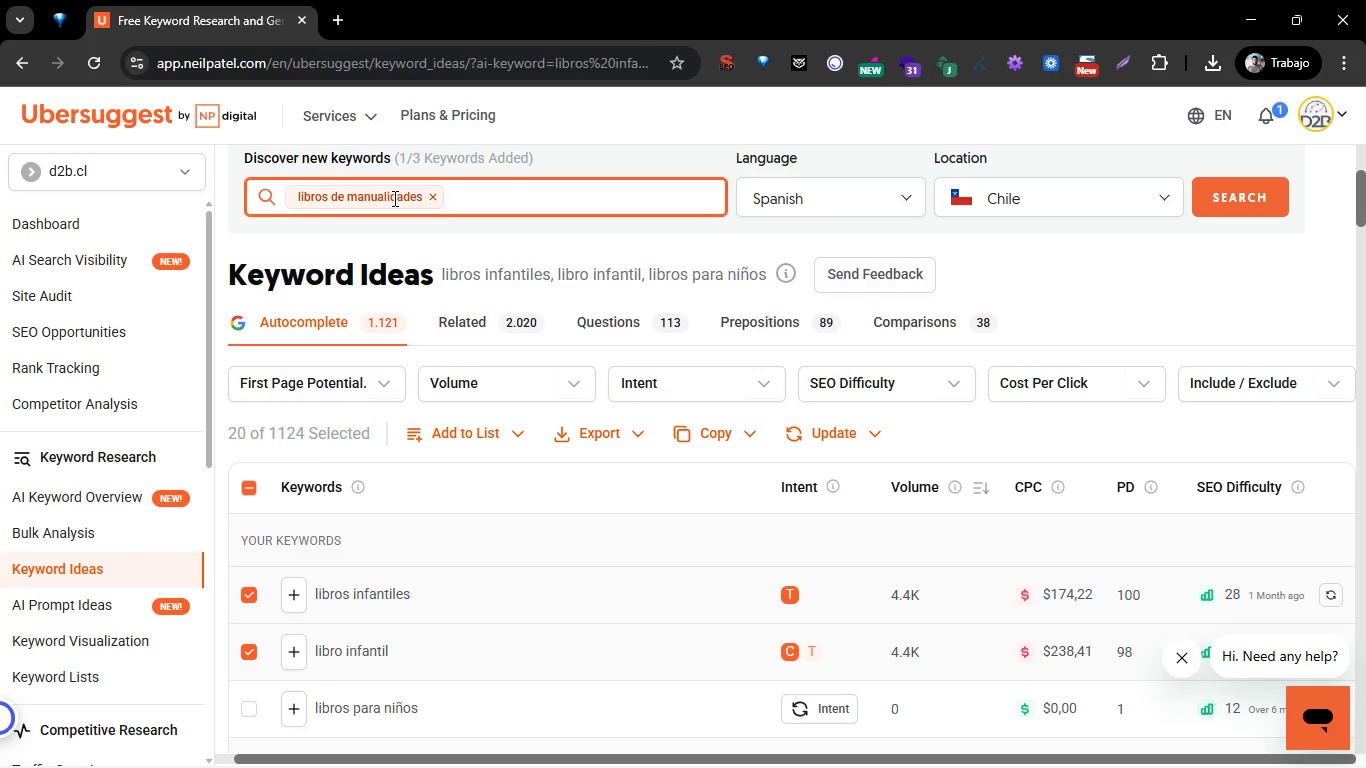 
type(libros de manualidades n)
key(Backspace)
type(onlibe)
key(Backspace)
key(Backspace)
type(ne )
 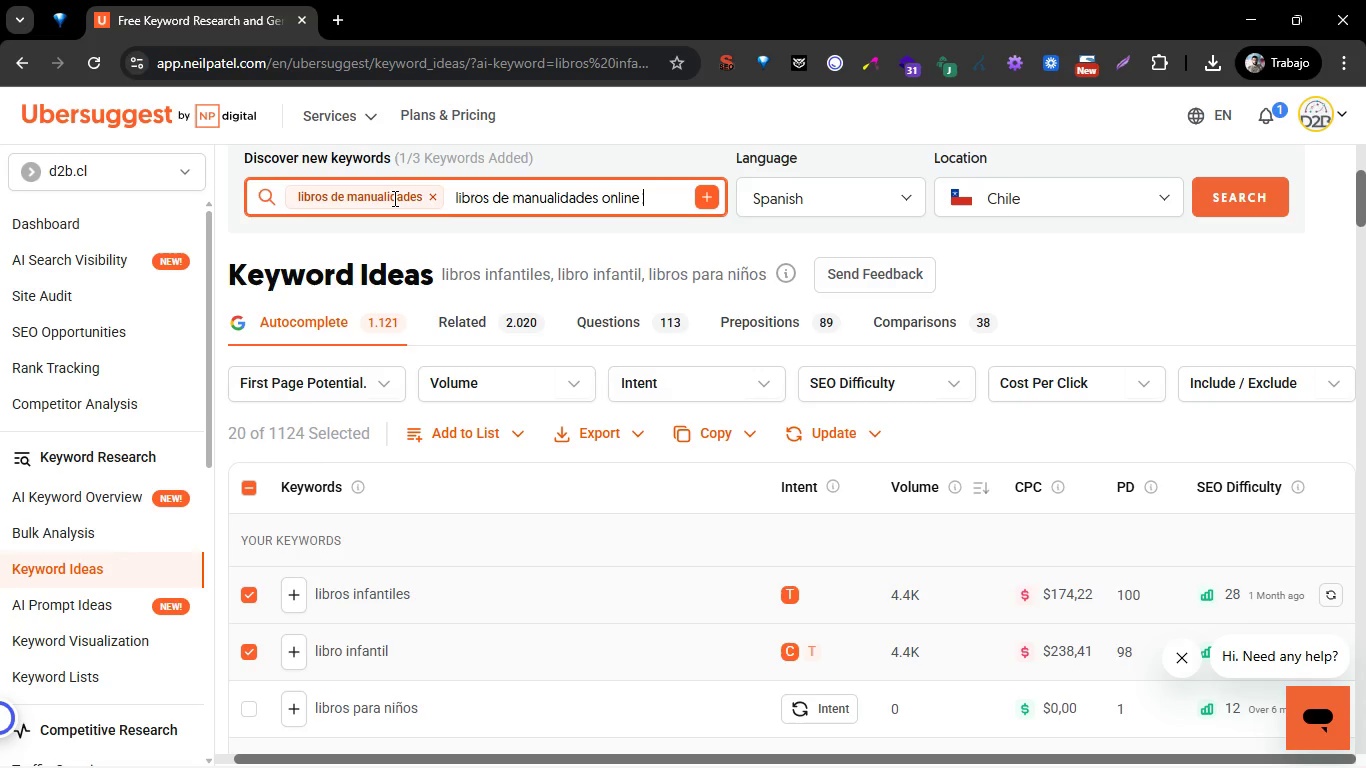 
key(Enter)
 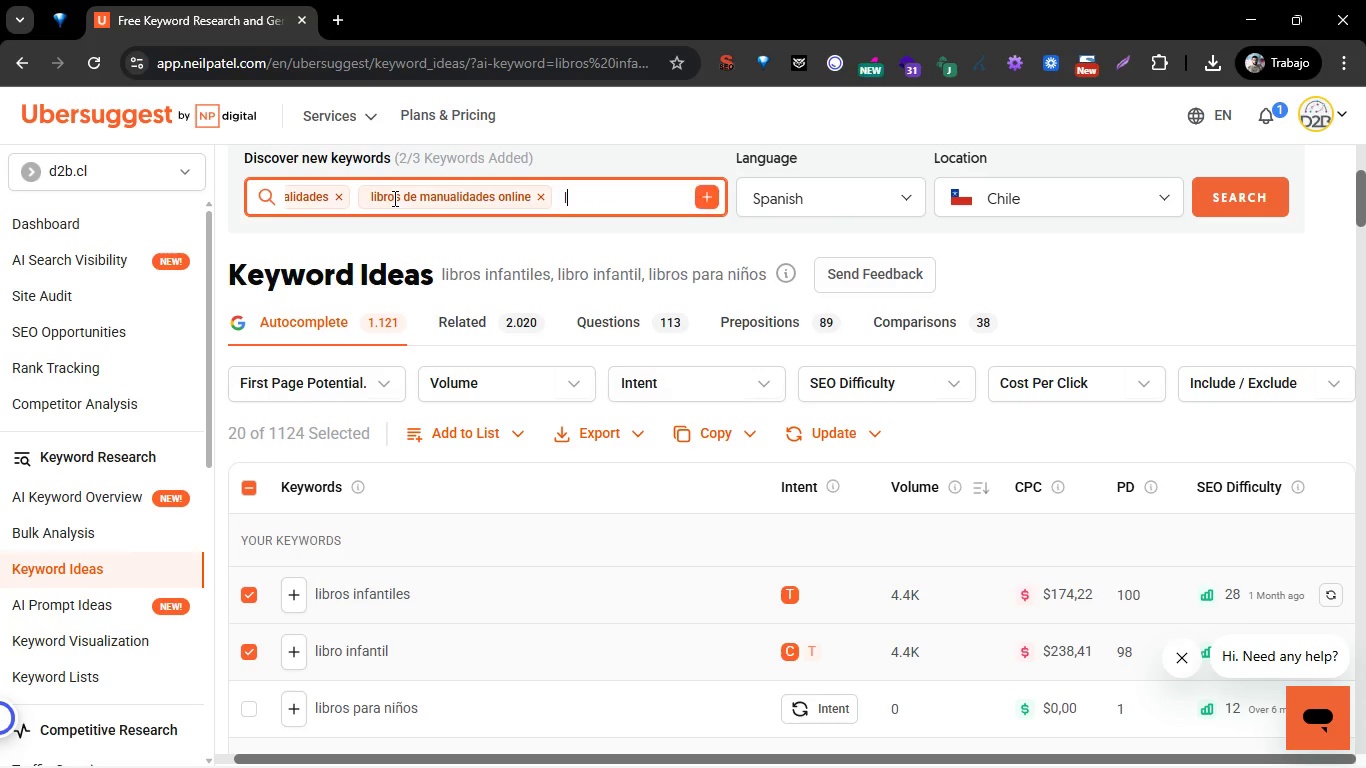 
type(libros de manualidades en chile )
 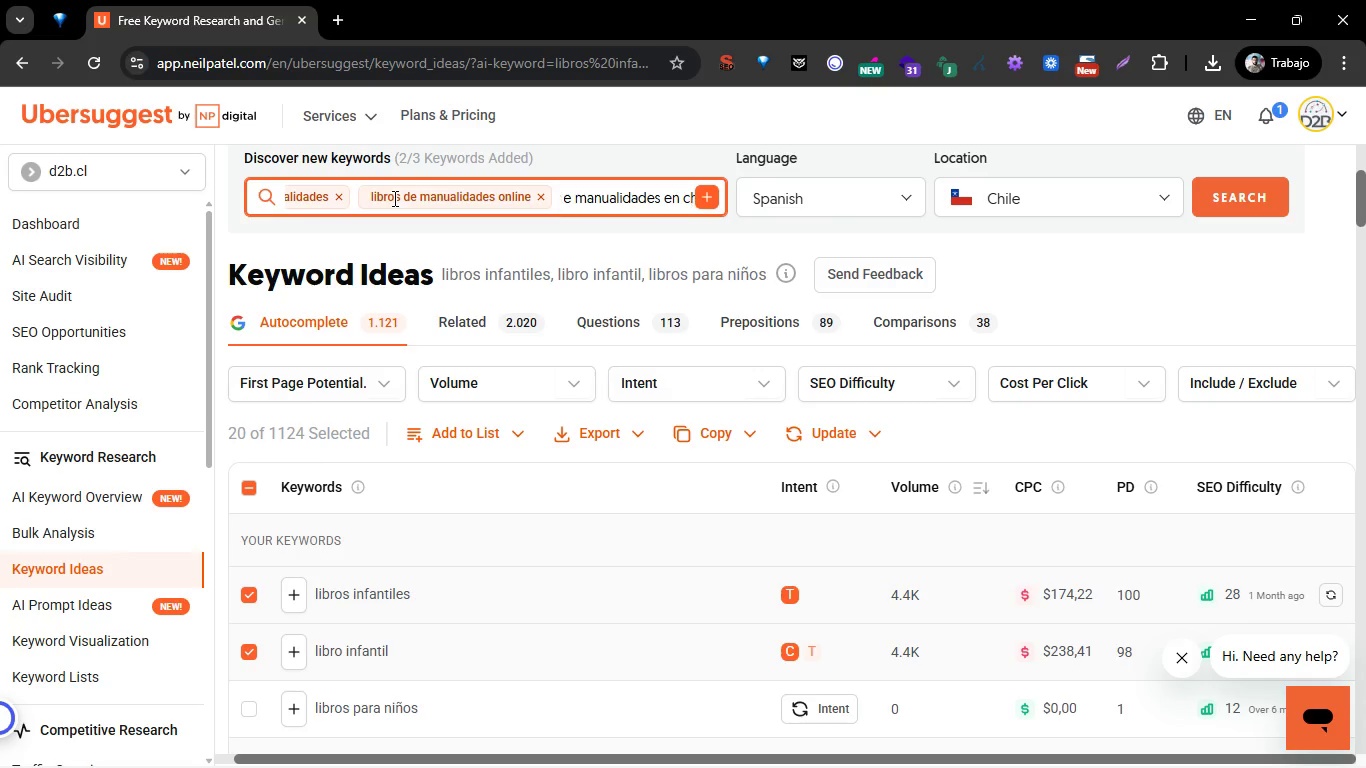 
key(Enter)
 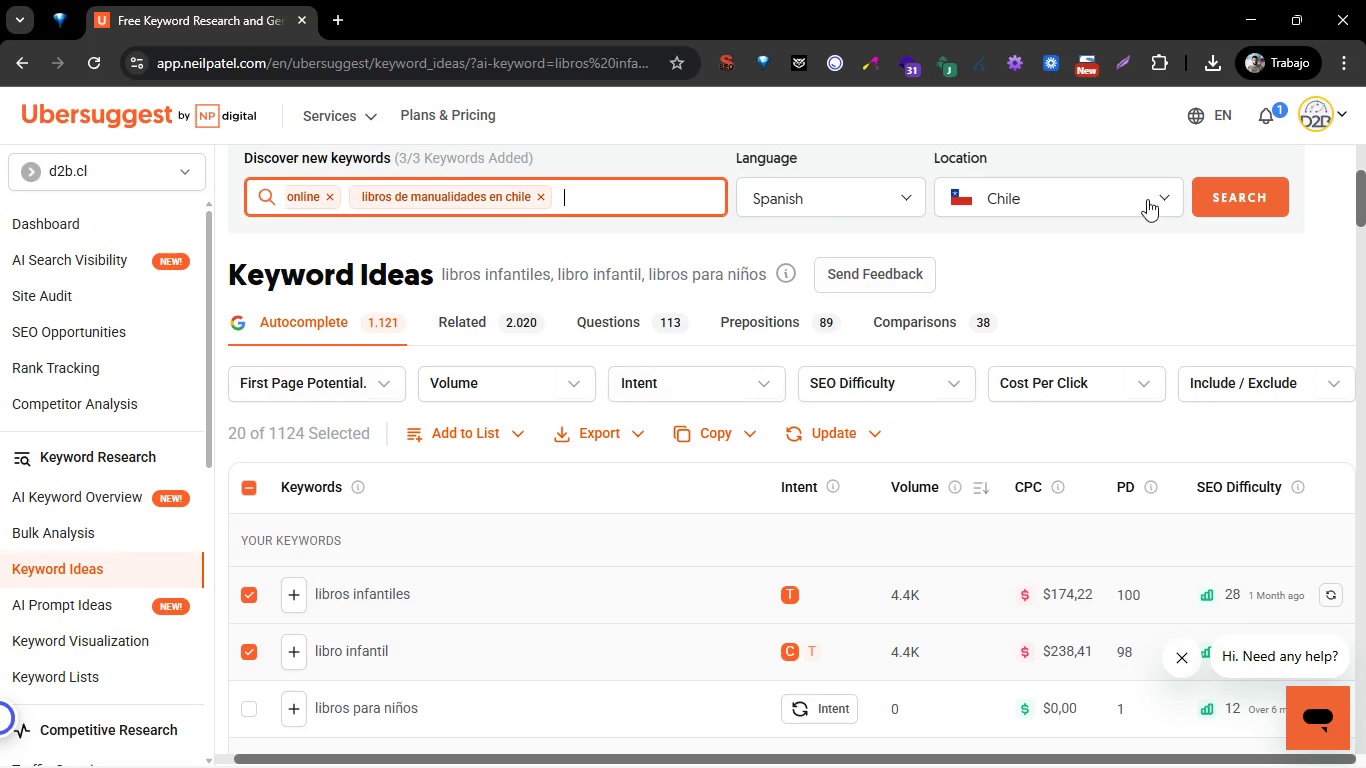 
left_click([1206, 191])
 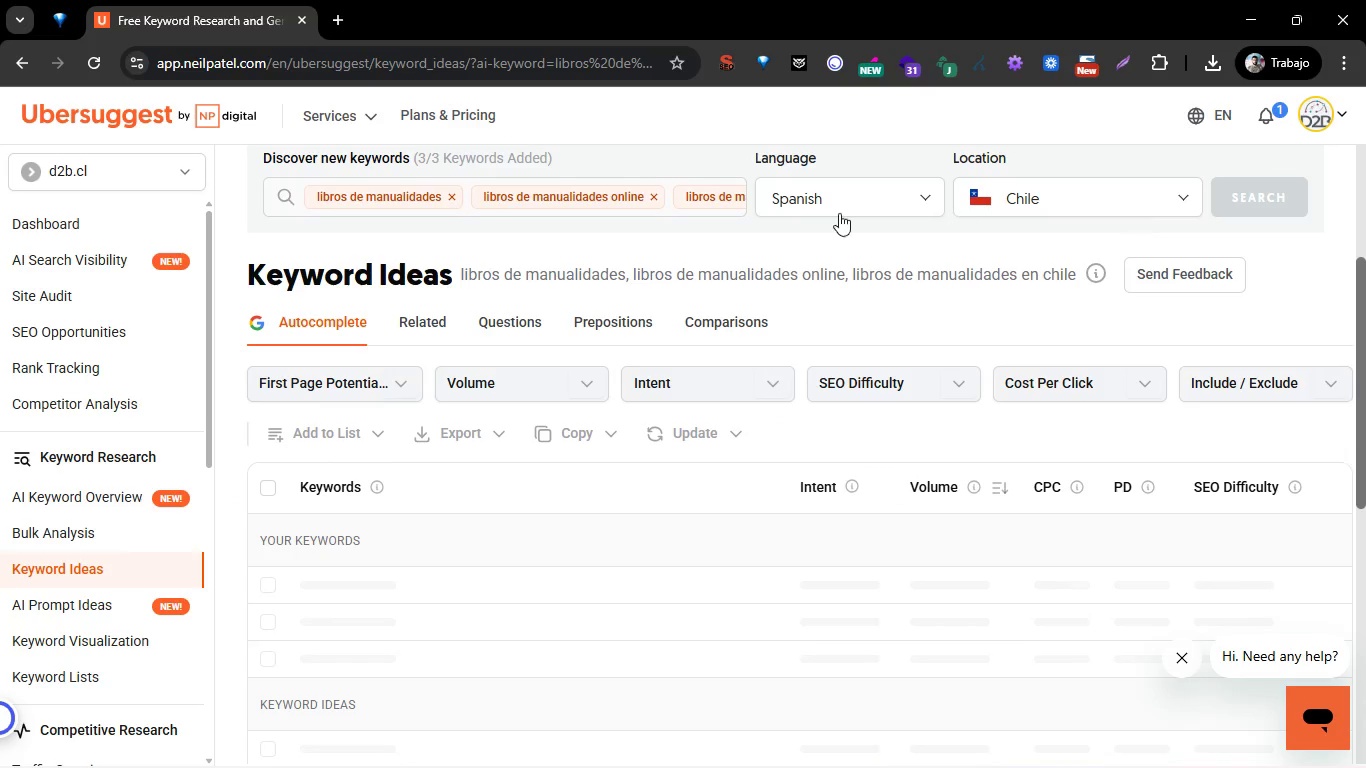 
scroll: coordinate [668, 307], scroll_direction: down, amount: 4.0
 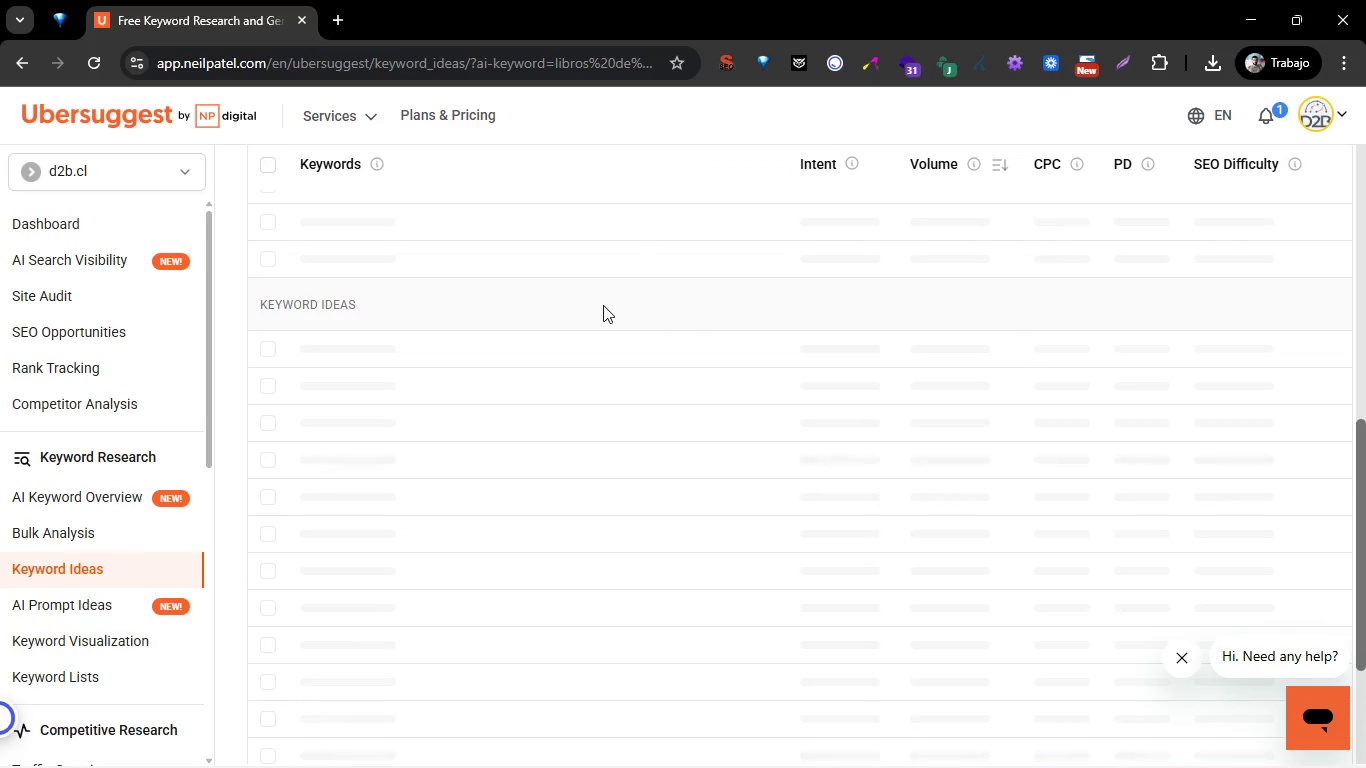 
scroll: coordinate [593, 318], scroll_direction: none, amount: 0.0
 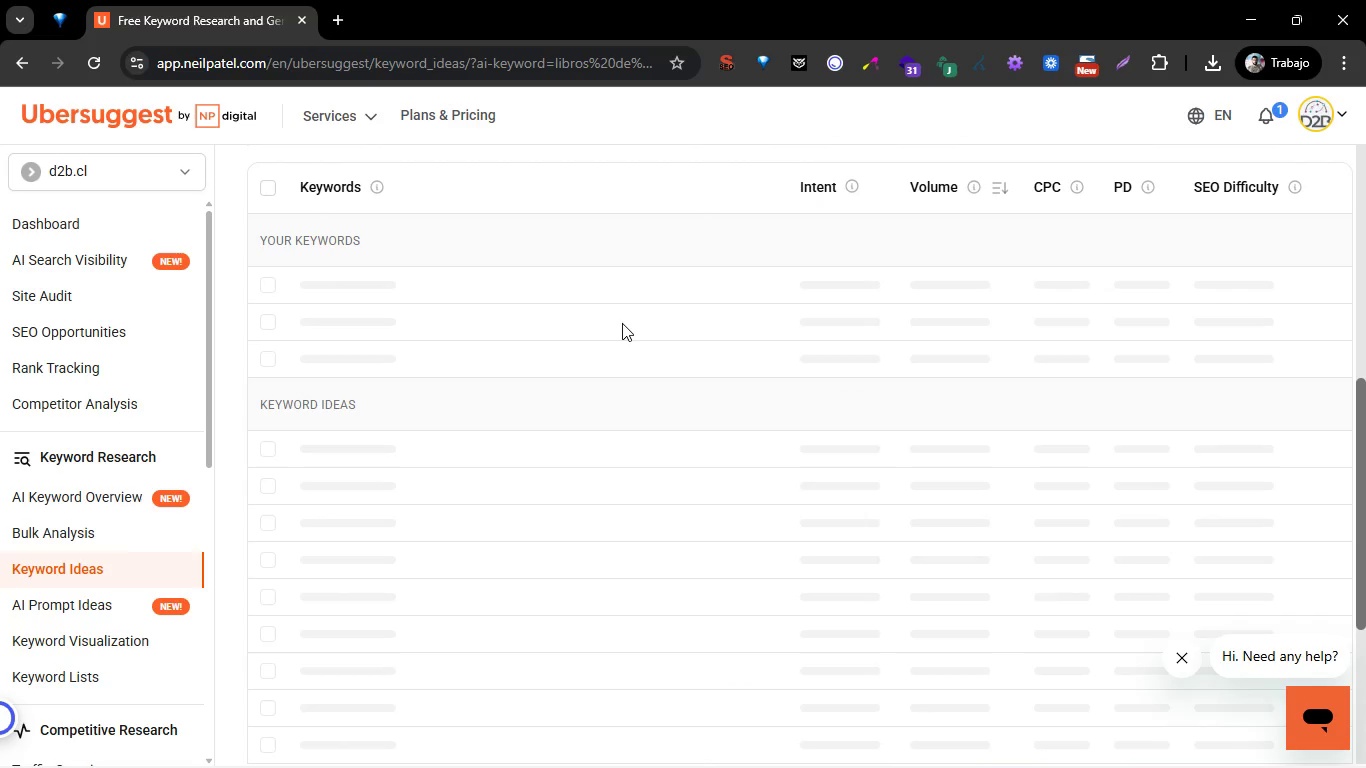 
scroll: coordinate [583, 327], scroll_direction: up, amount: 4.0
 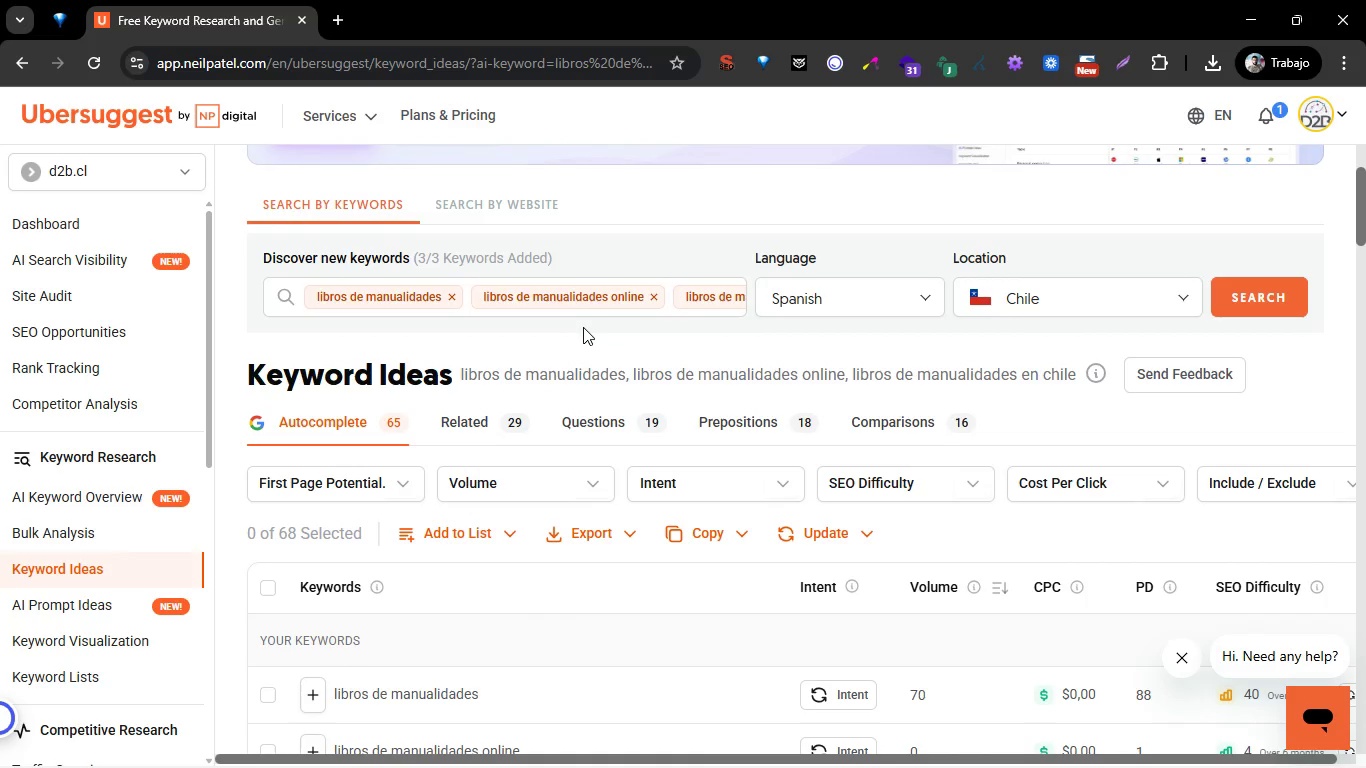 
scroll: coordinate [571, 340], scroll_direction: down, amount: 2.0
 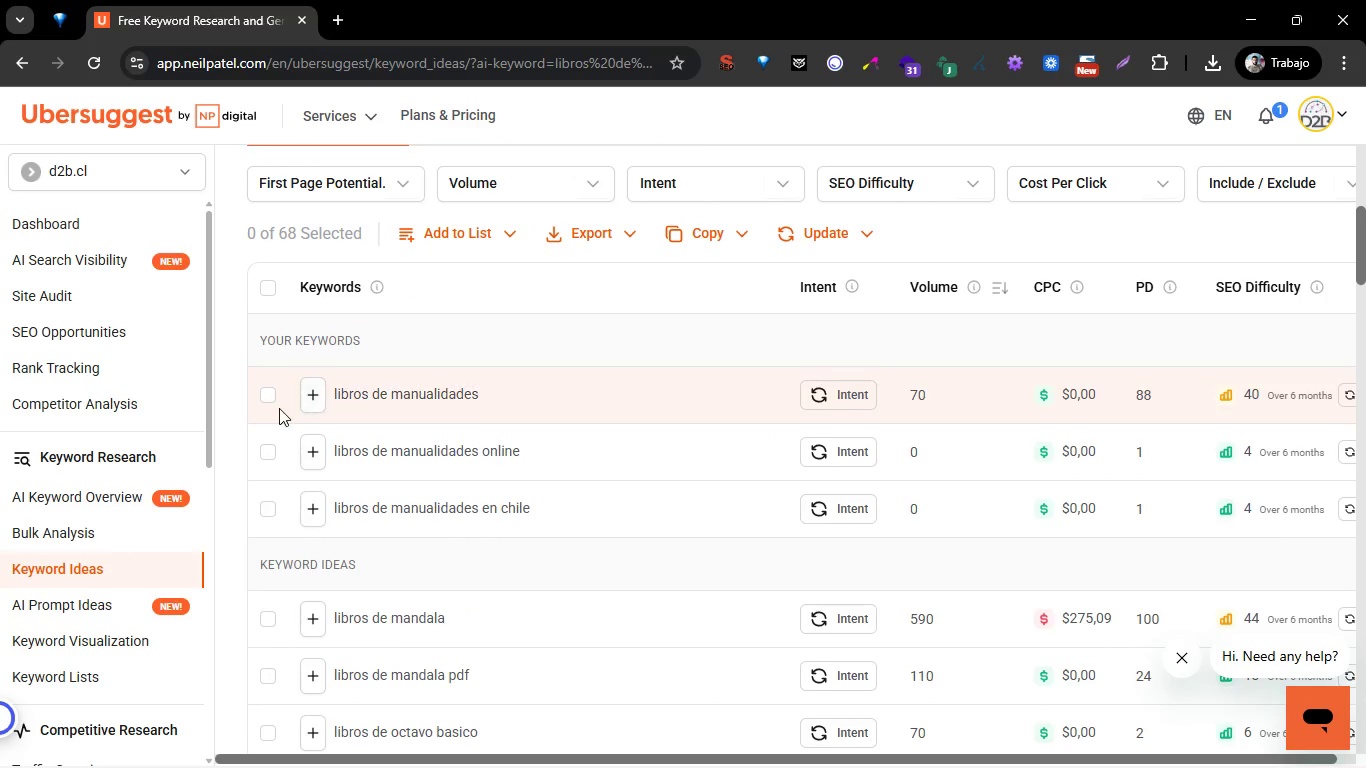 
left_click([269, 399])
 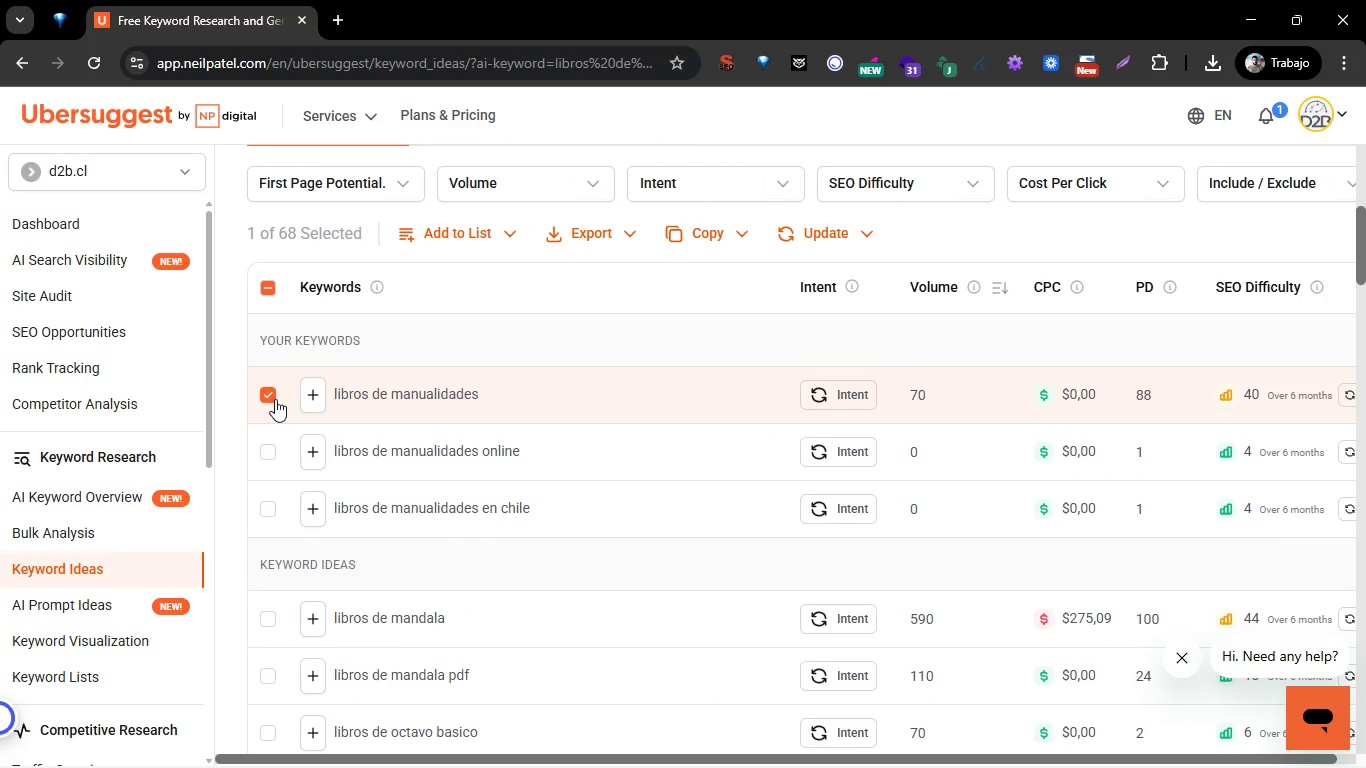 
wait(10.56)
 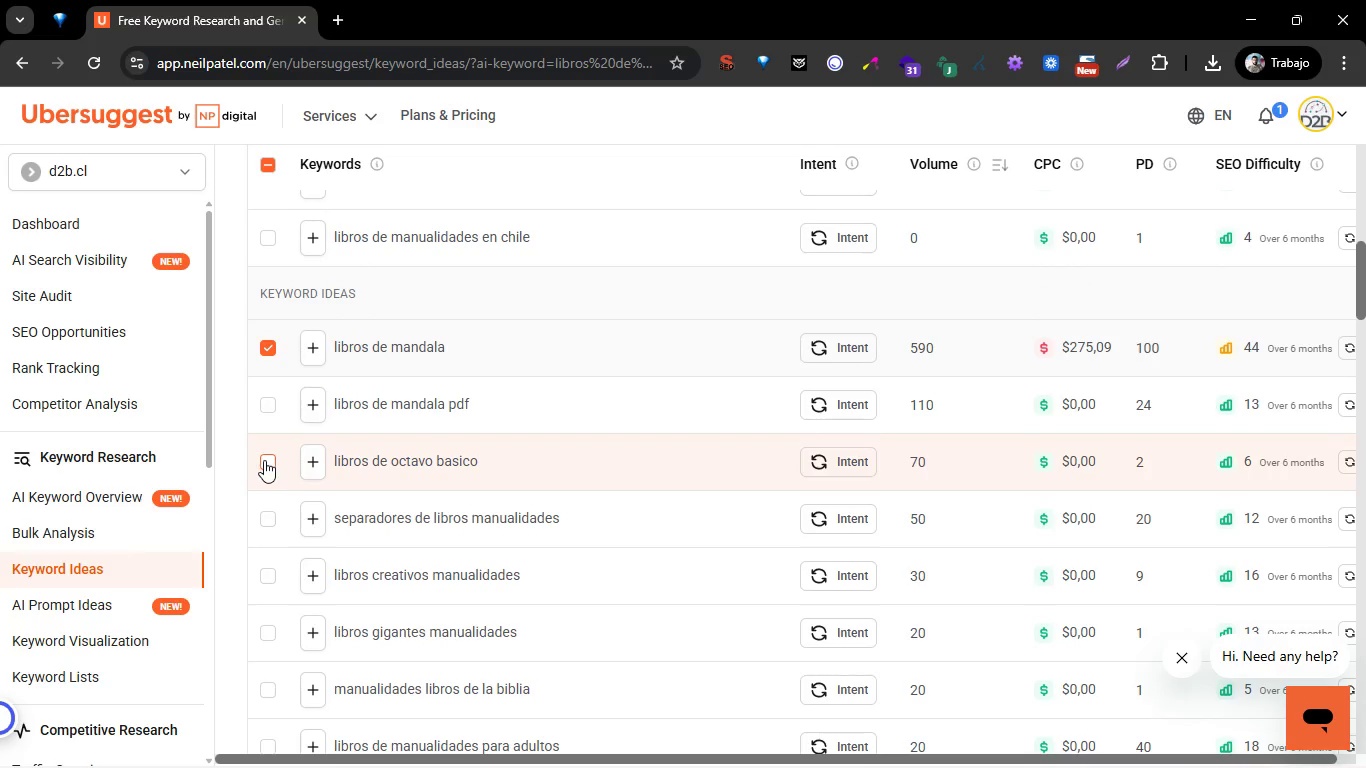 
left_click([268, 397])
 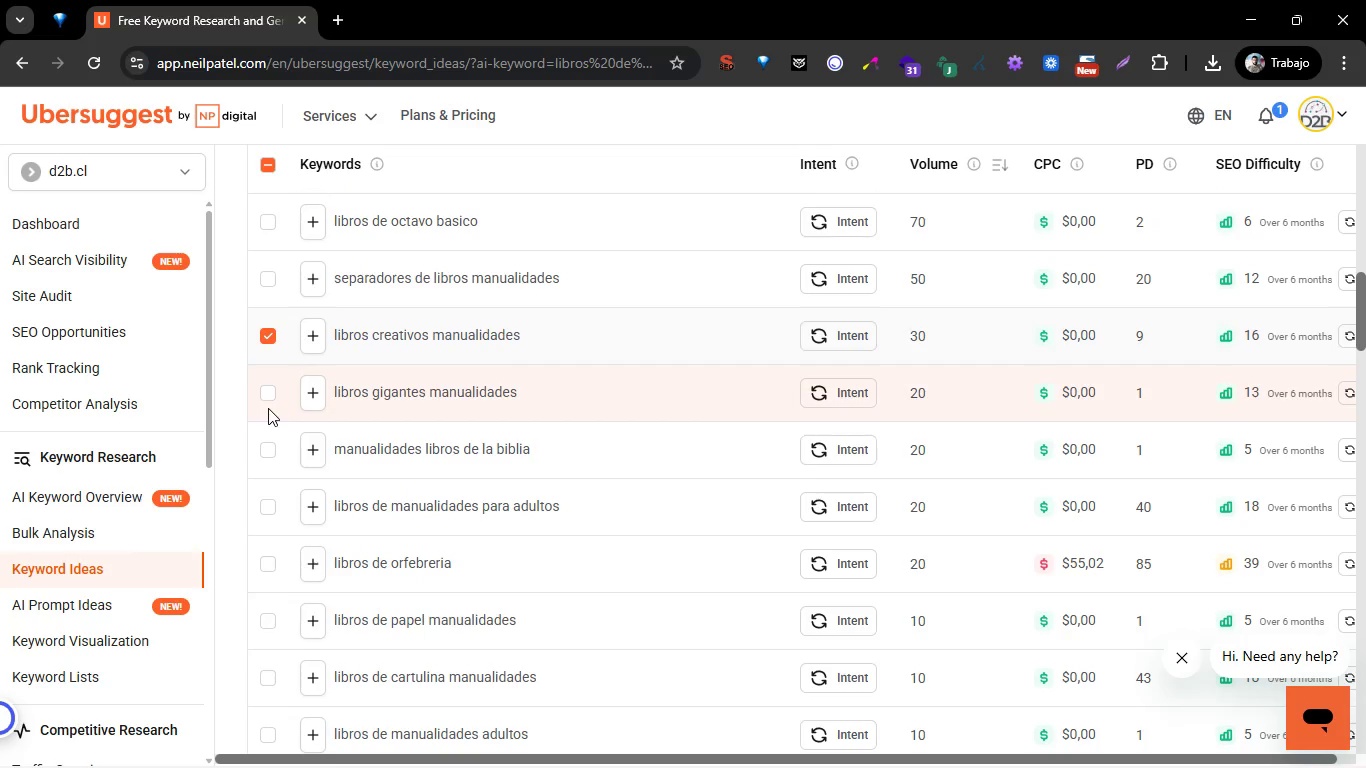 
left_click([264, 397])
 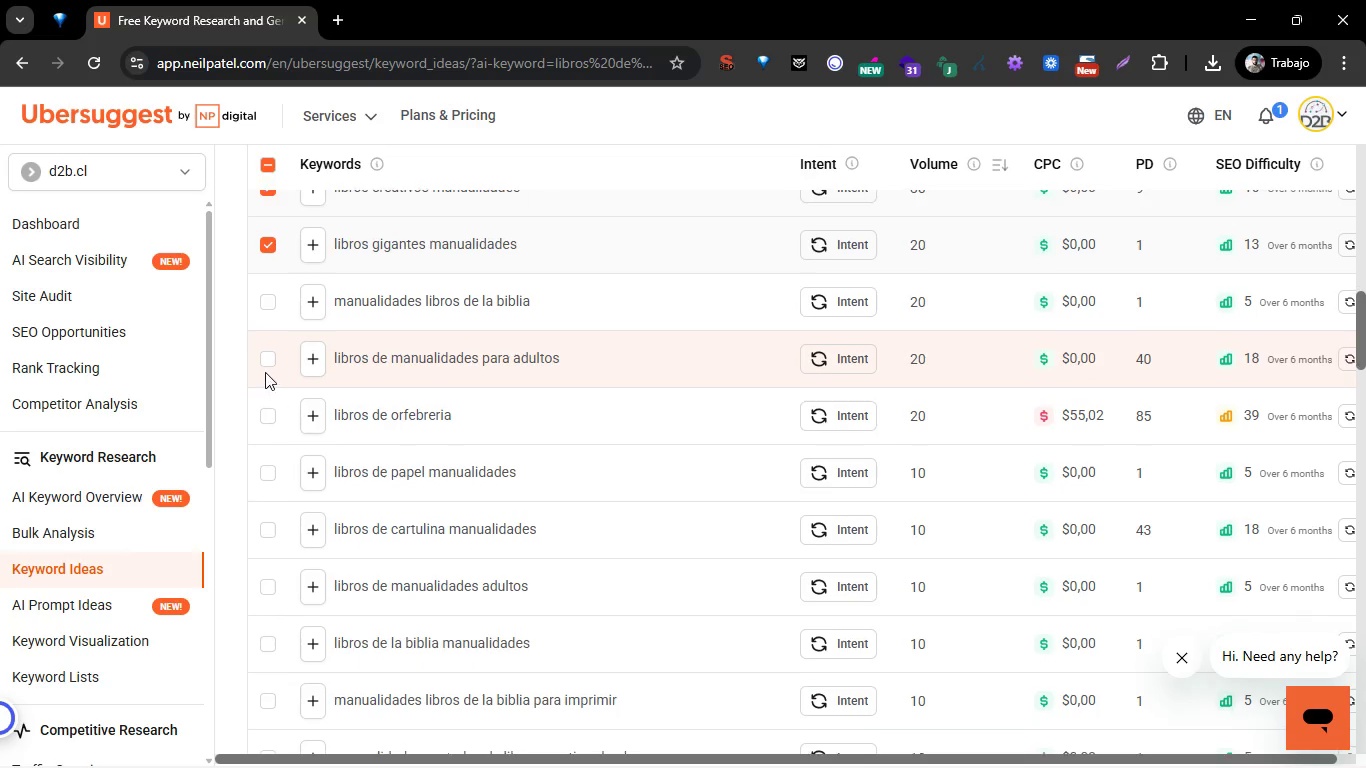 
double_click([267, 362])
 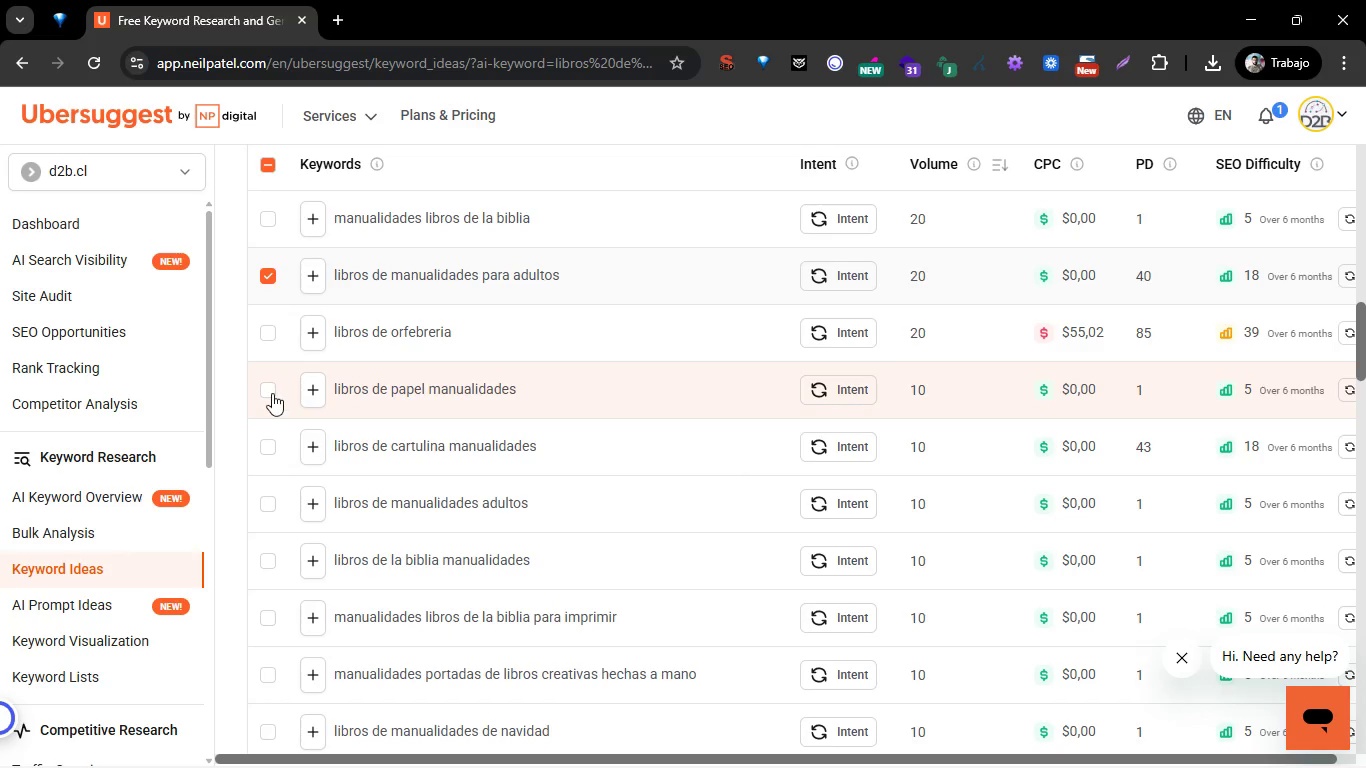 
left_click([268, 391])
 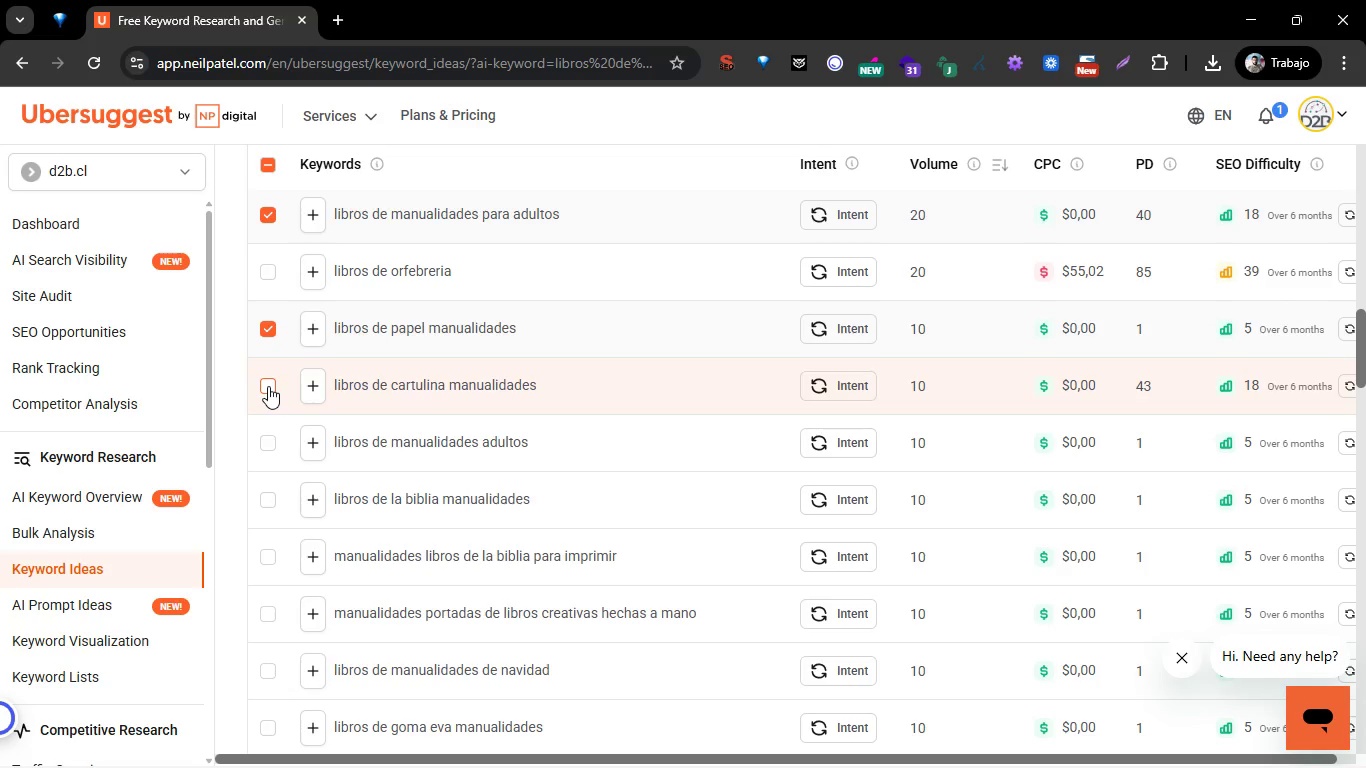 
wait(6.11)
 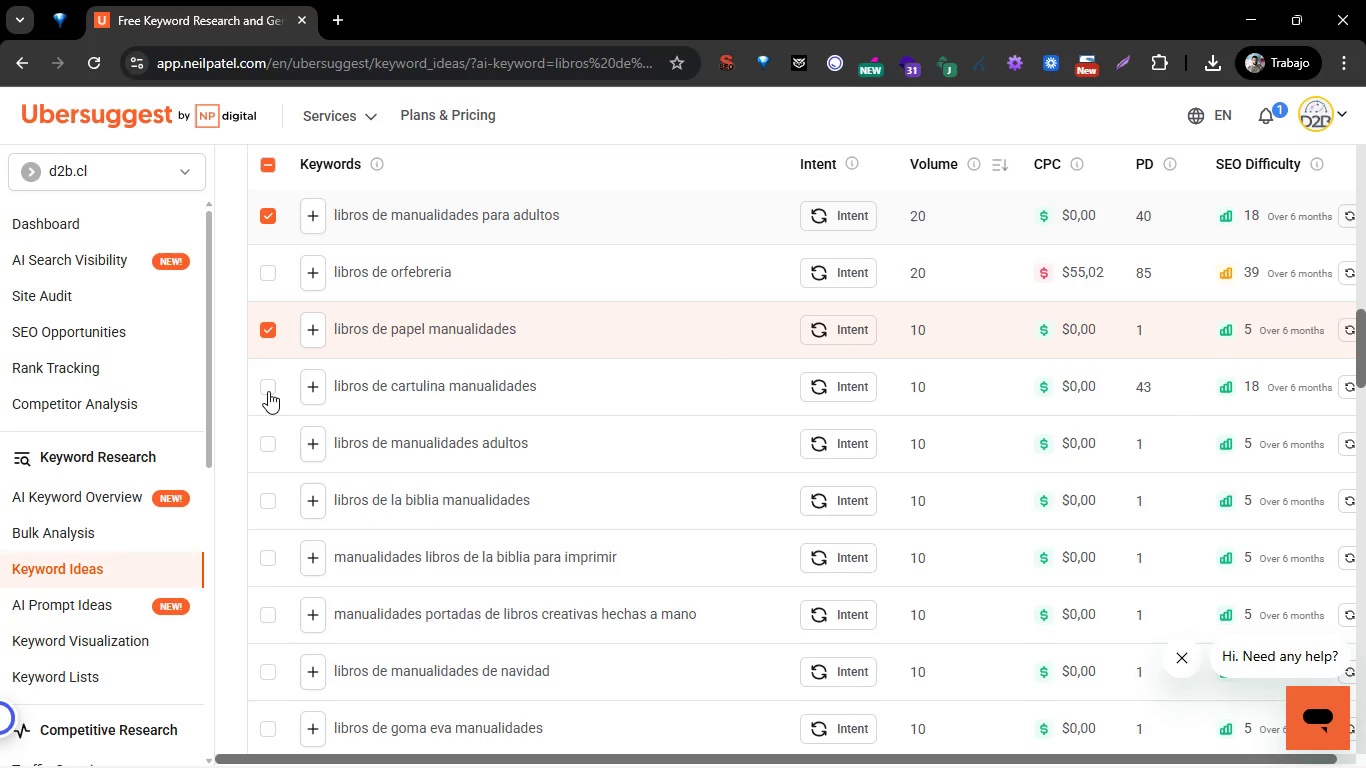 
left_click([267, 440])
 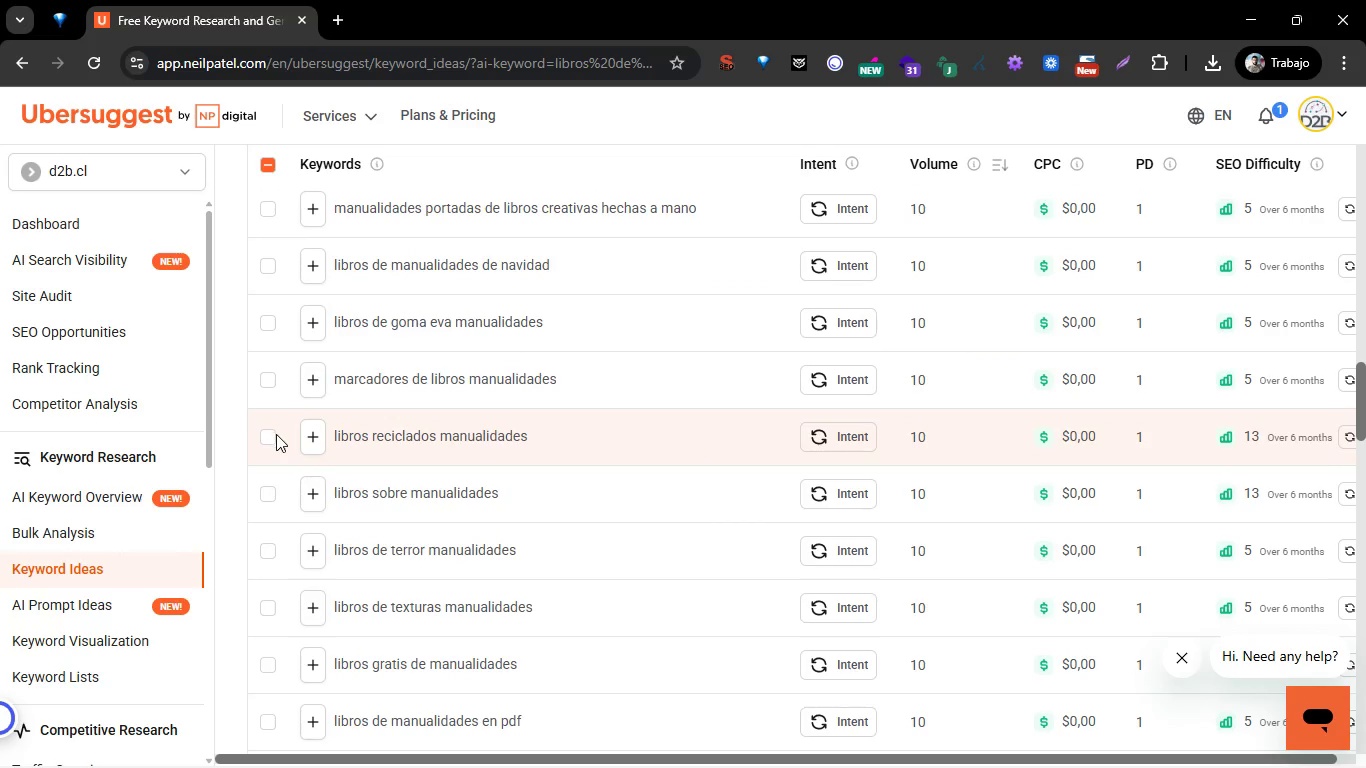 
wait(6.23)
 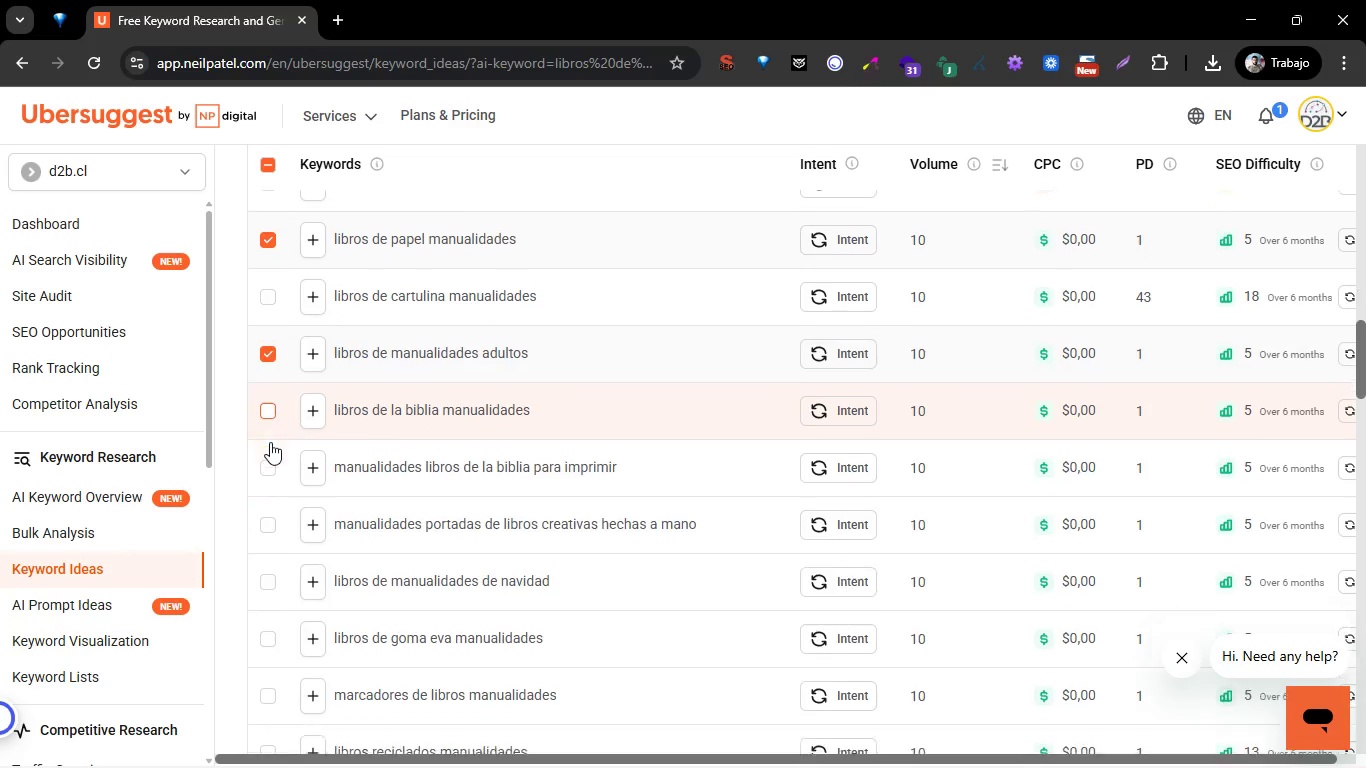 
left_click([265, 489])
 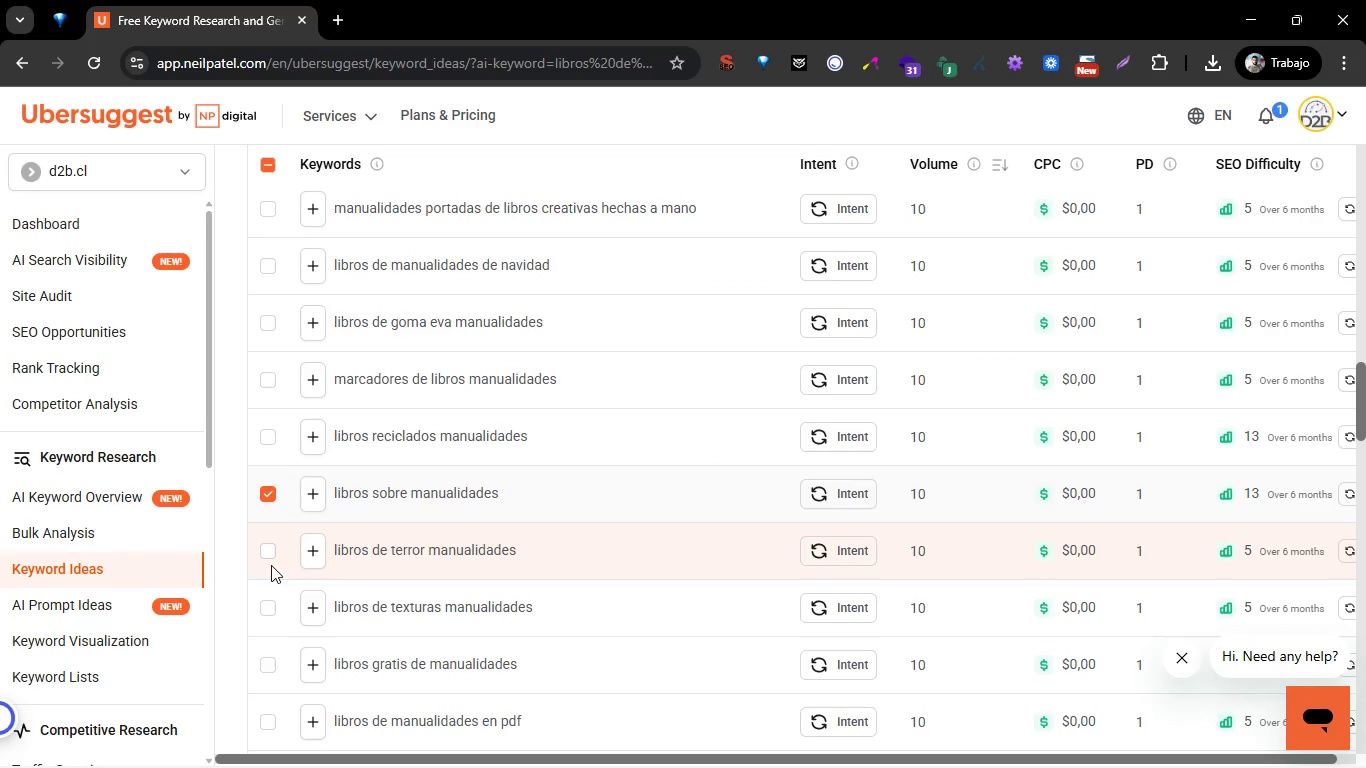 
left_click([269, 611])
 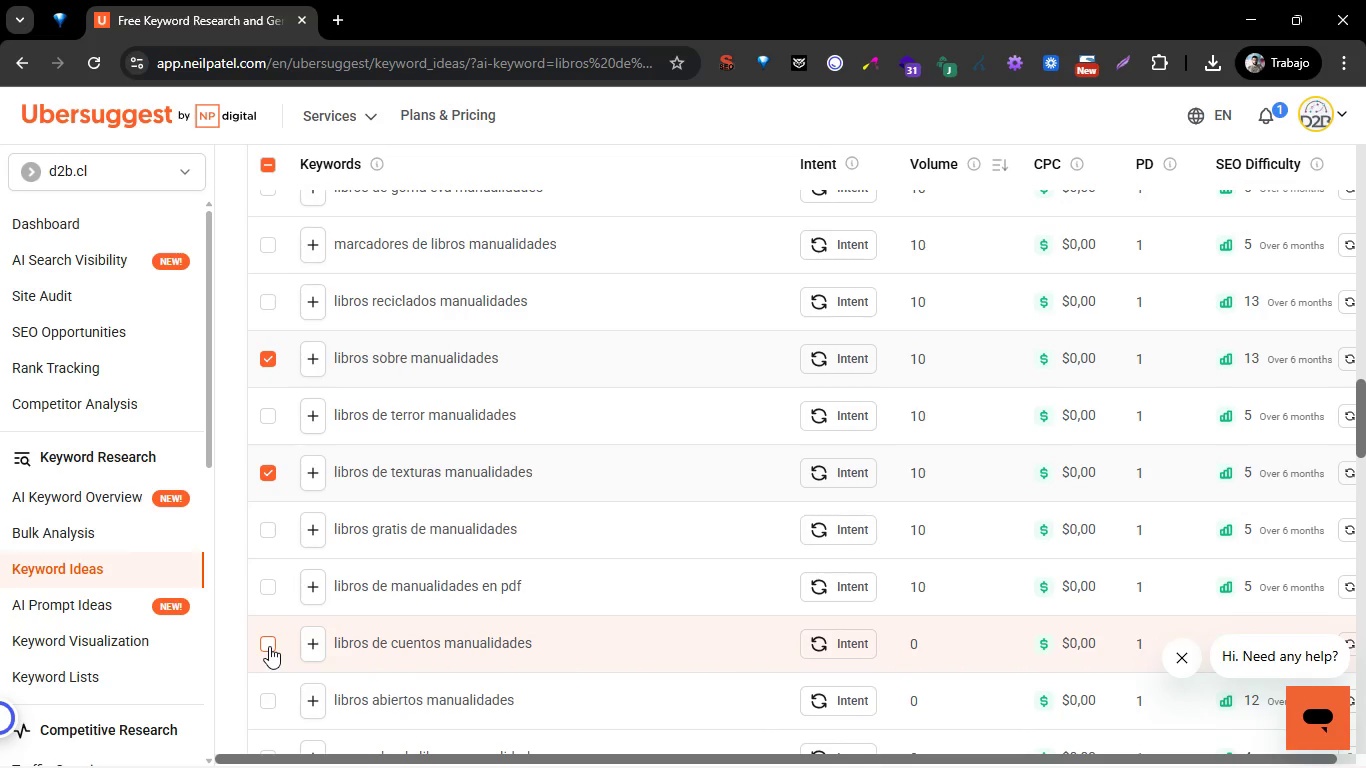 
left_click([274, 693])
 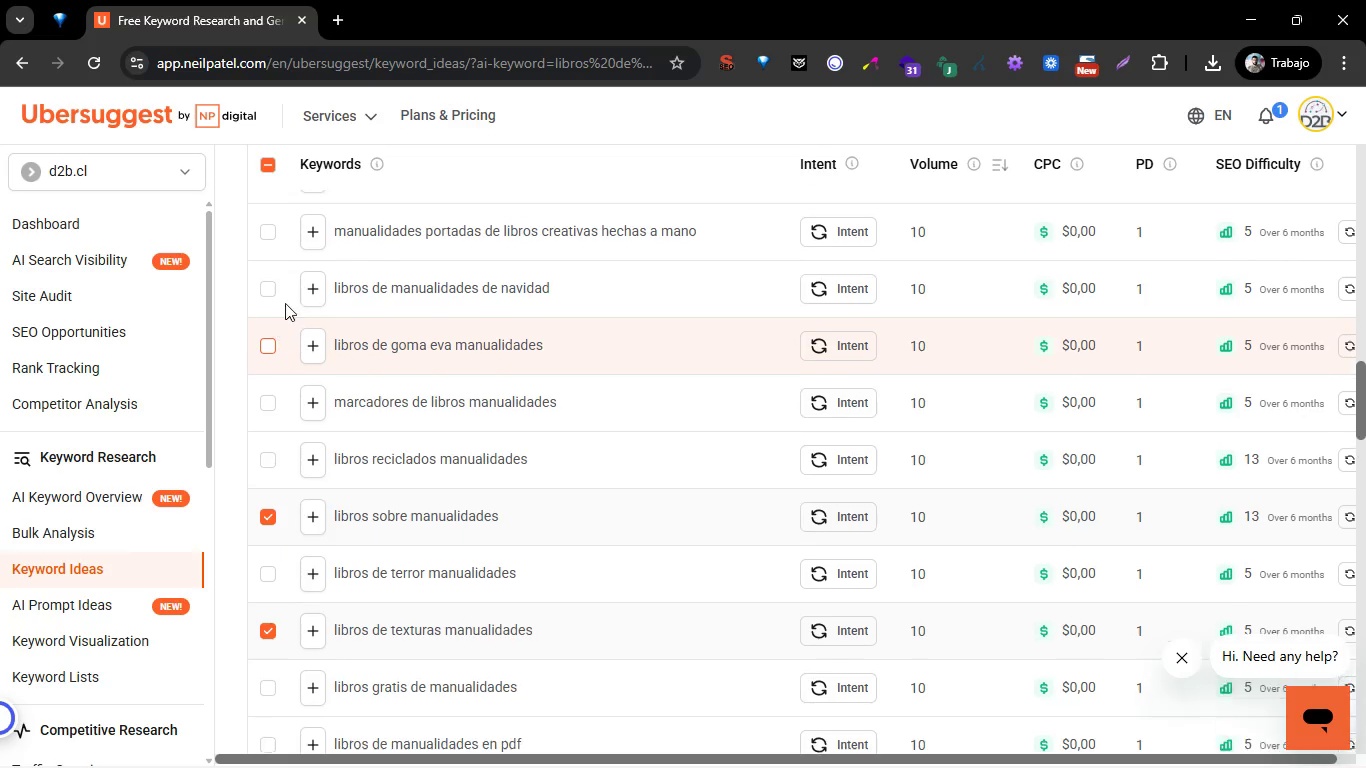 
wait(5.94)
 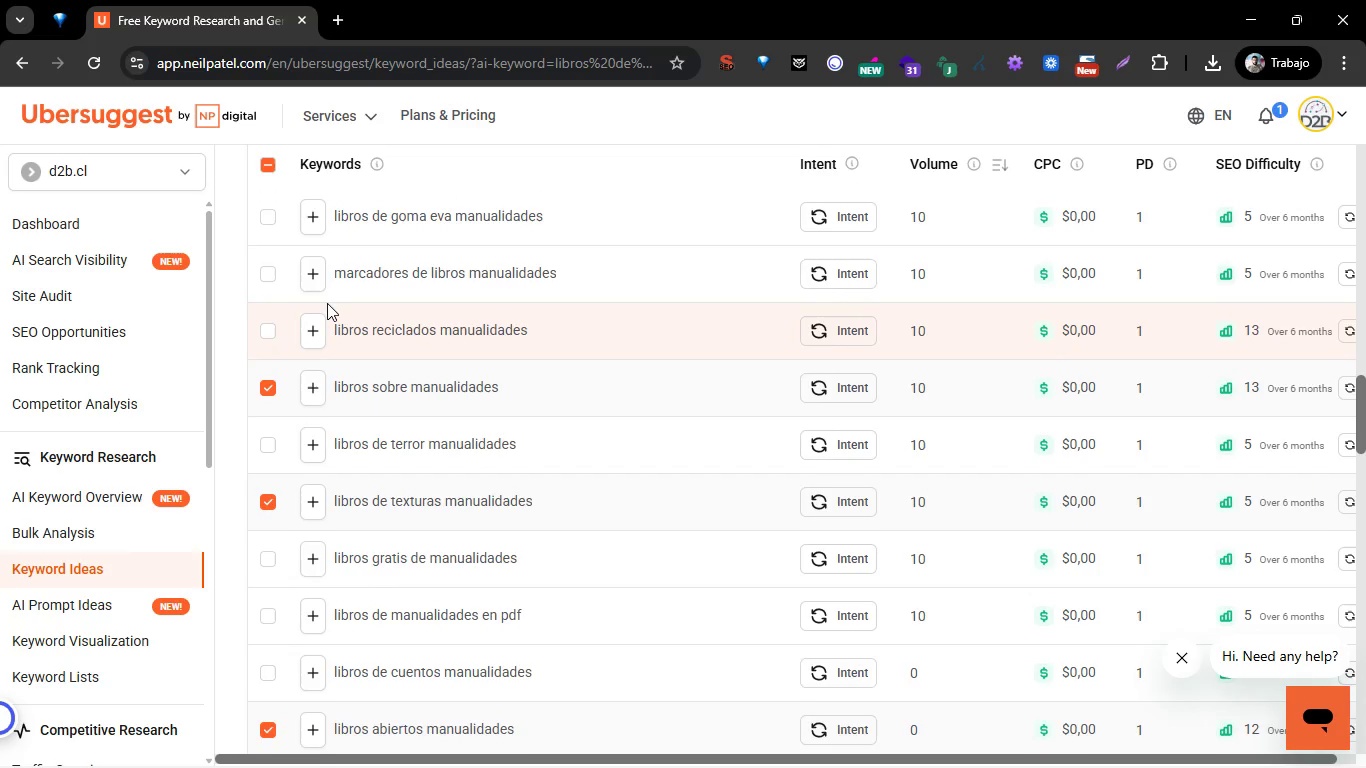 
left_click([271, 324])
 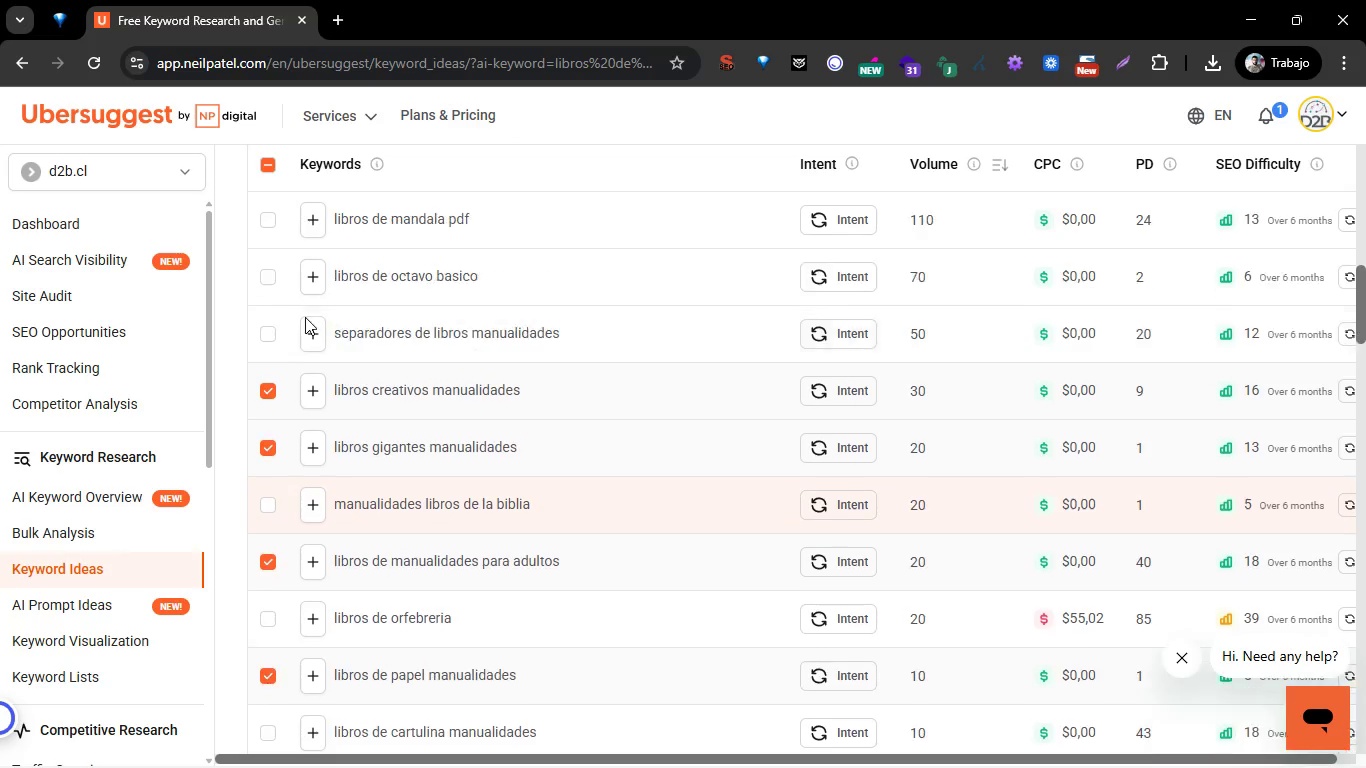 
wait(10.41)
 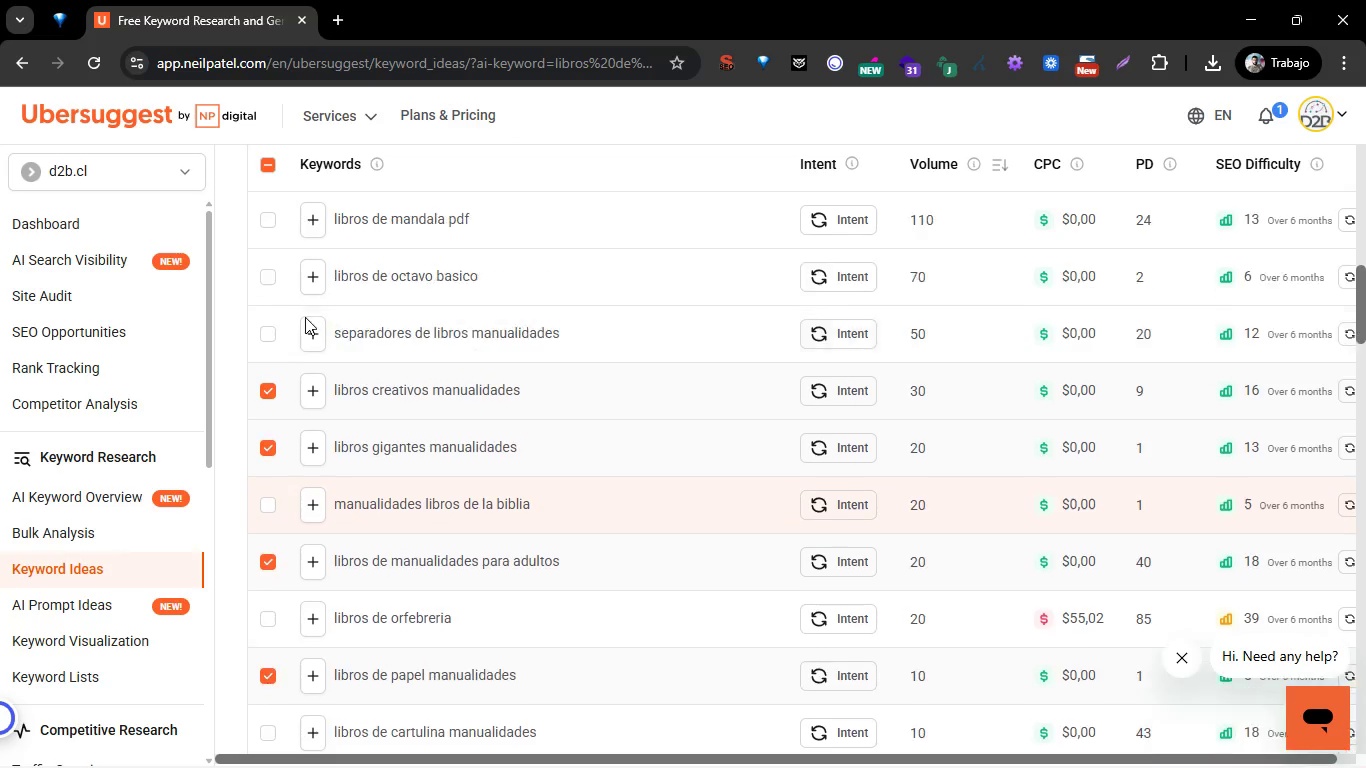 
hold_key(key=ControlLeft, duration=4.75)
 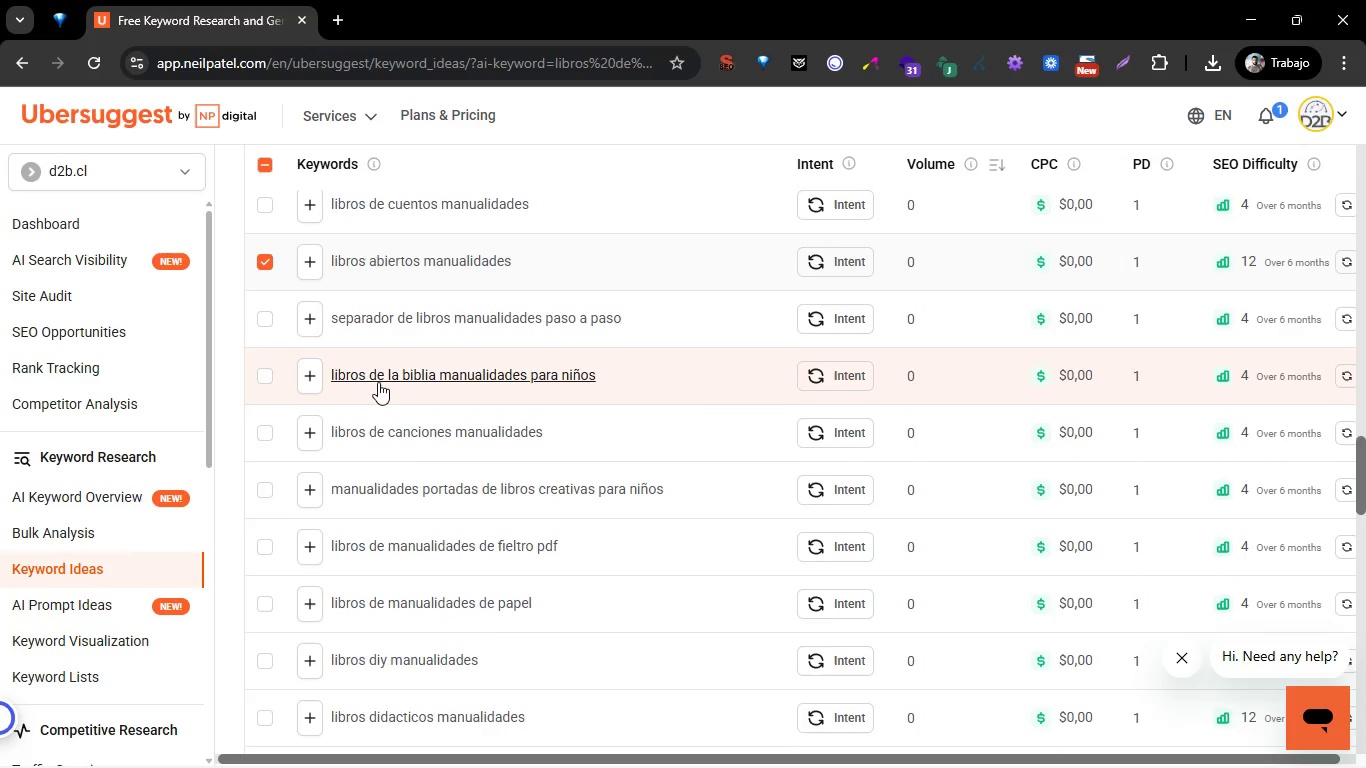 
wait(8.42)
 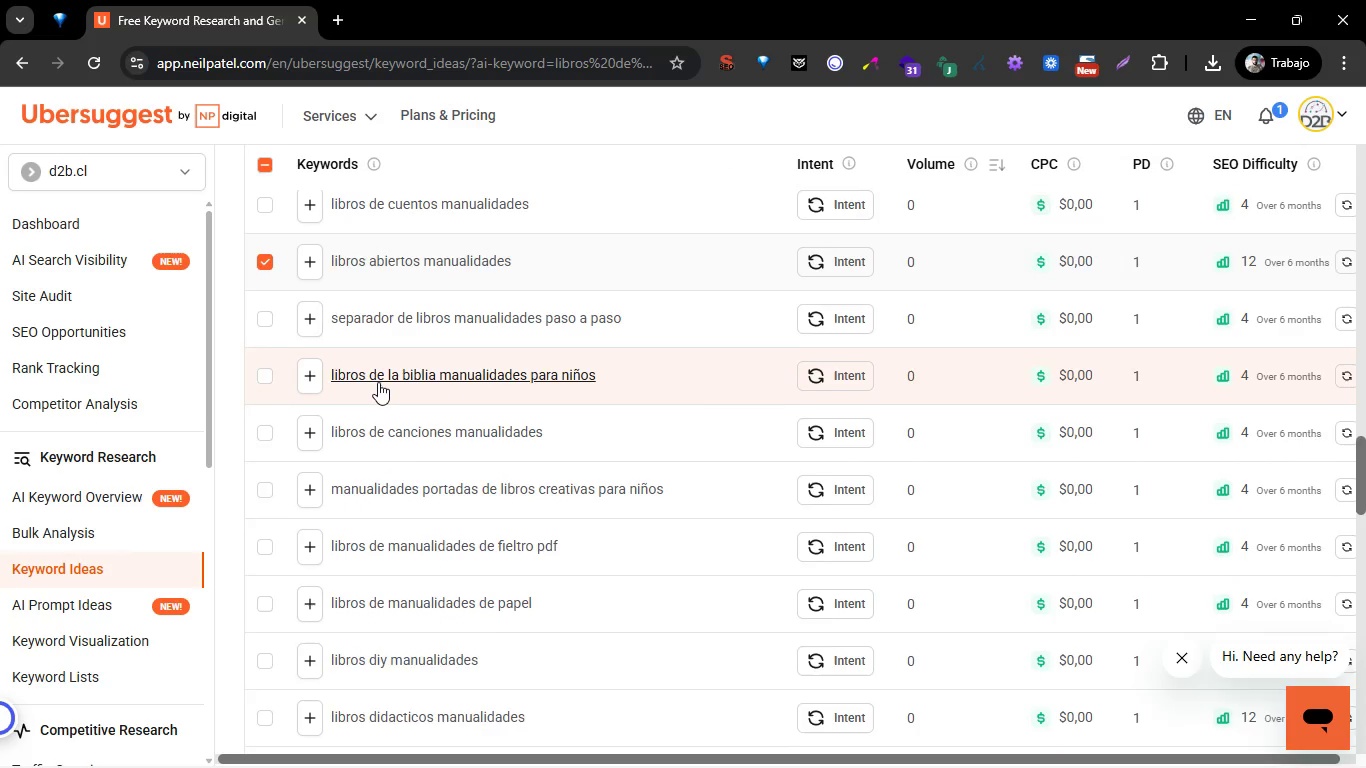 
left_click([267, 524])
 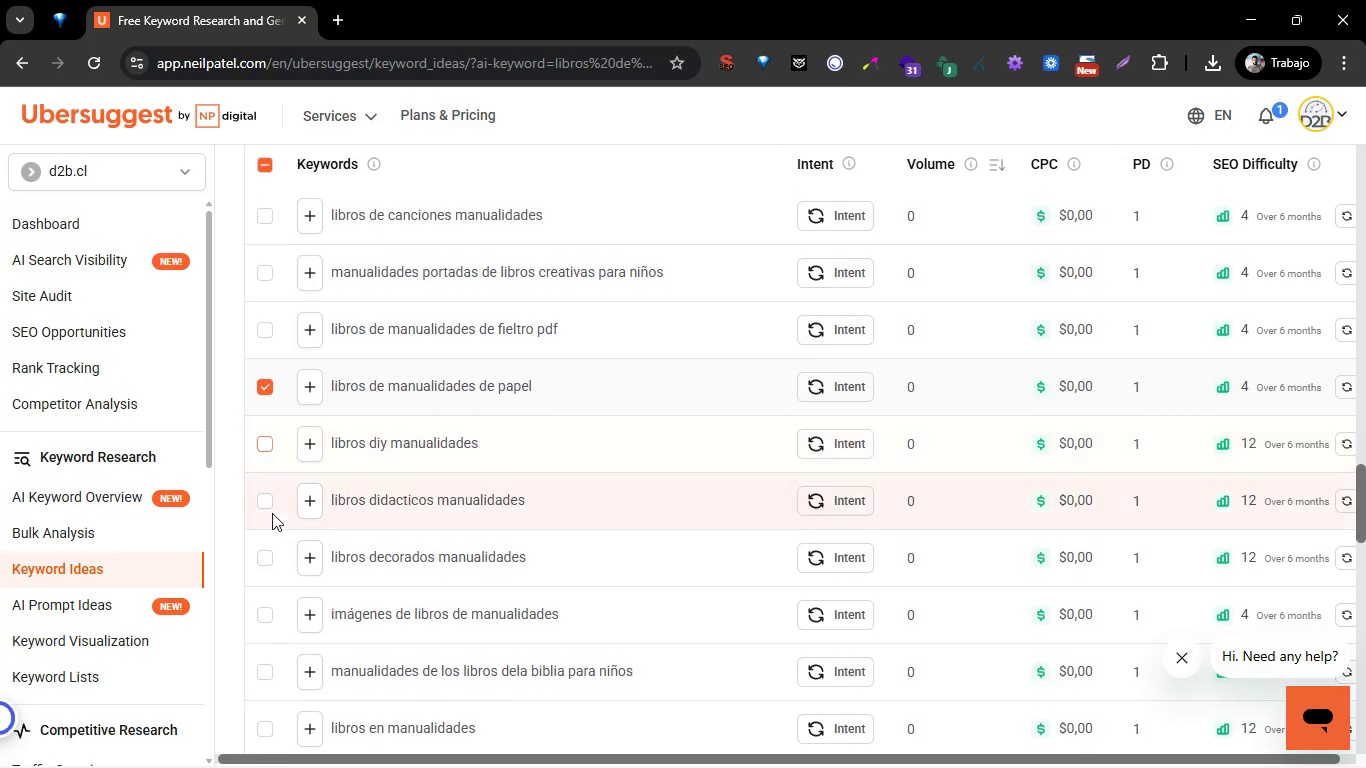 
left_click([266, 500])
 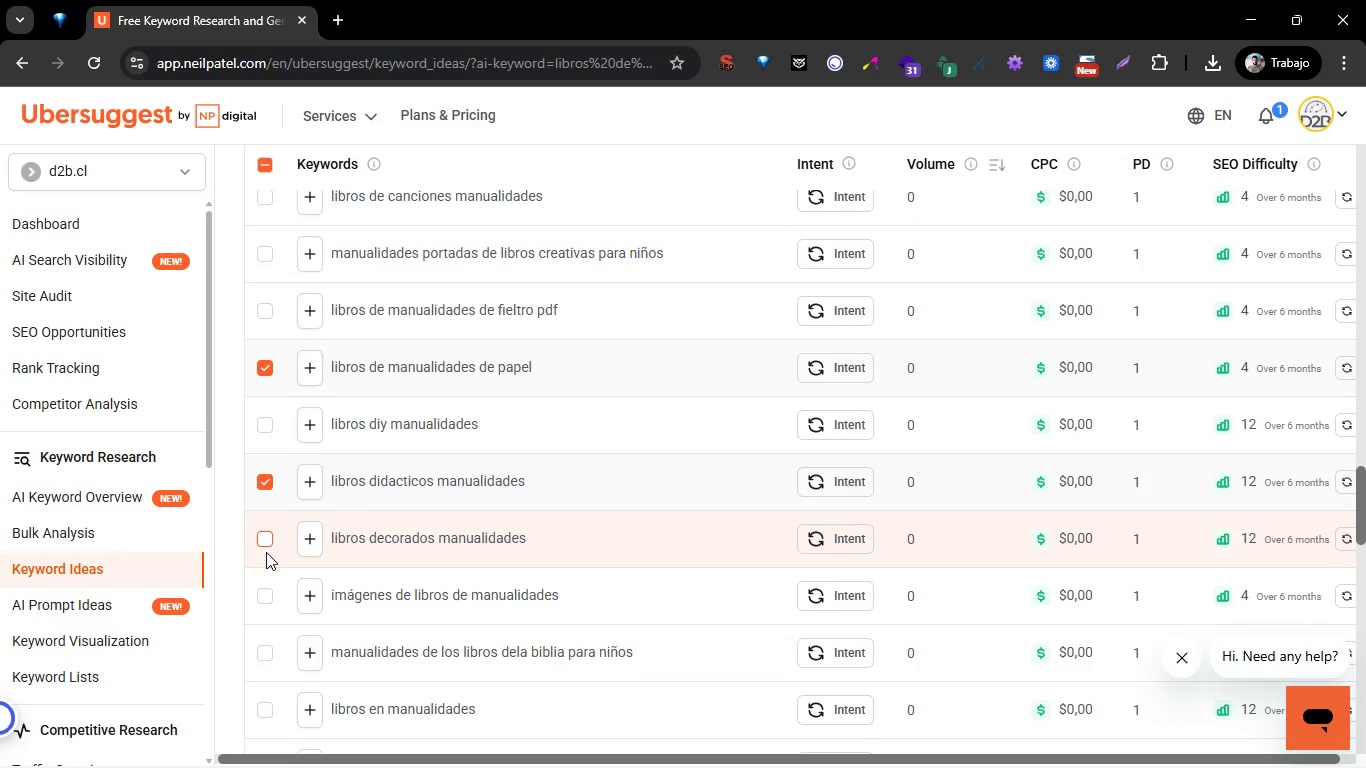 
left_click([266, 533])
 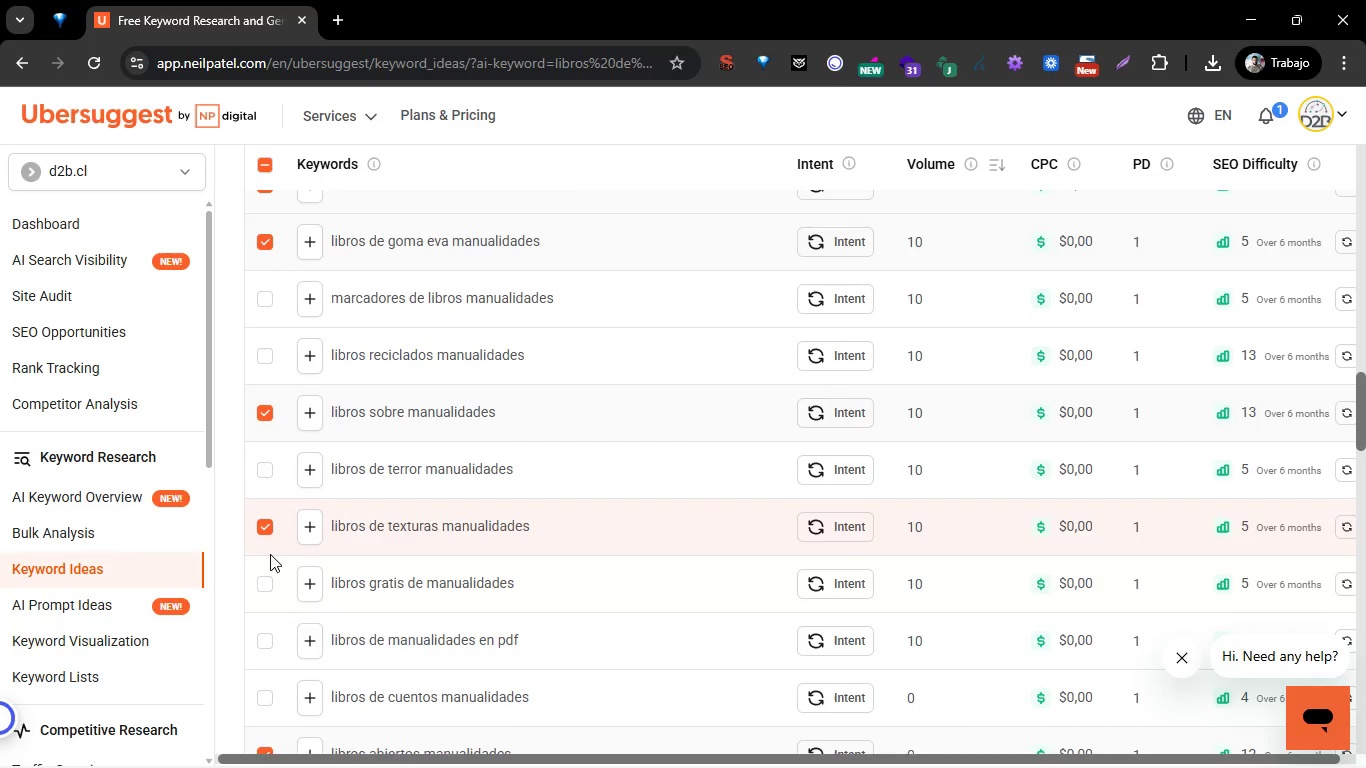 
wait(6.45)
 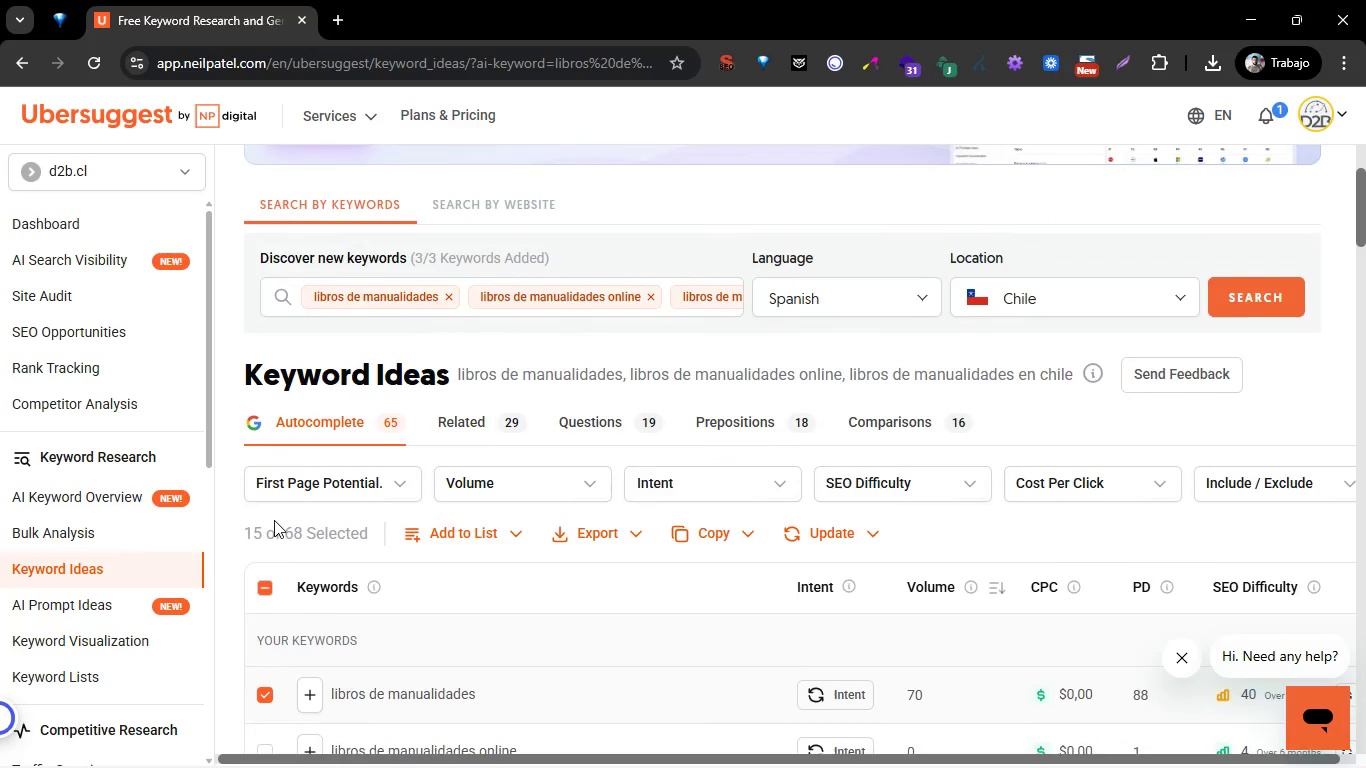 
left_click([265, 636])
 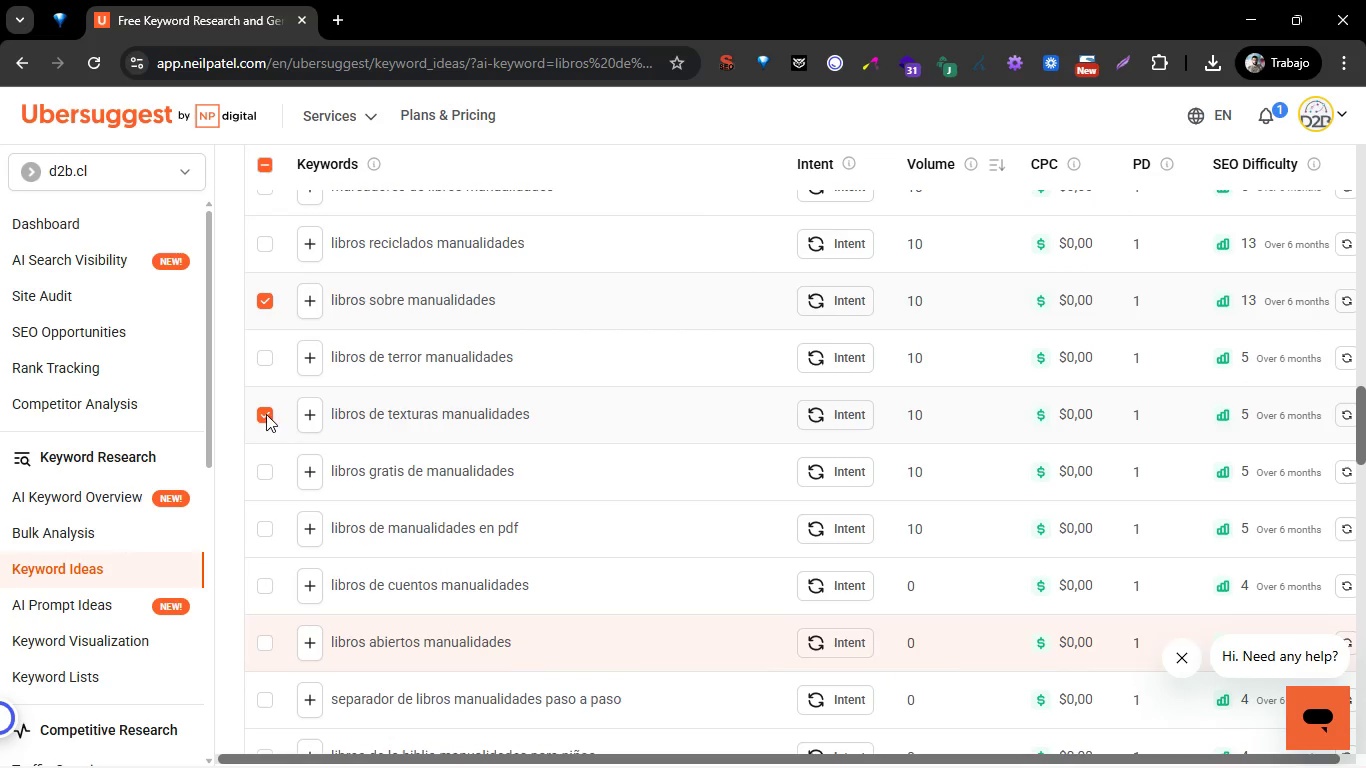 
left_click([266, 414])
 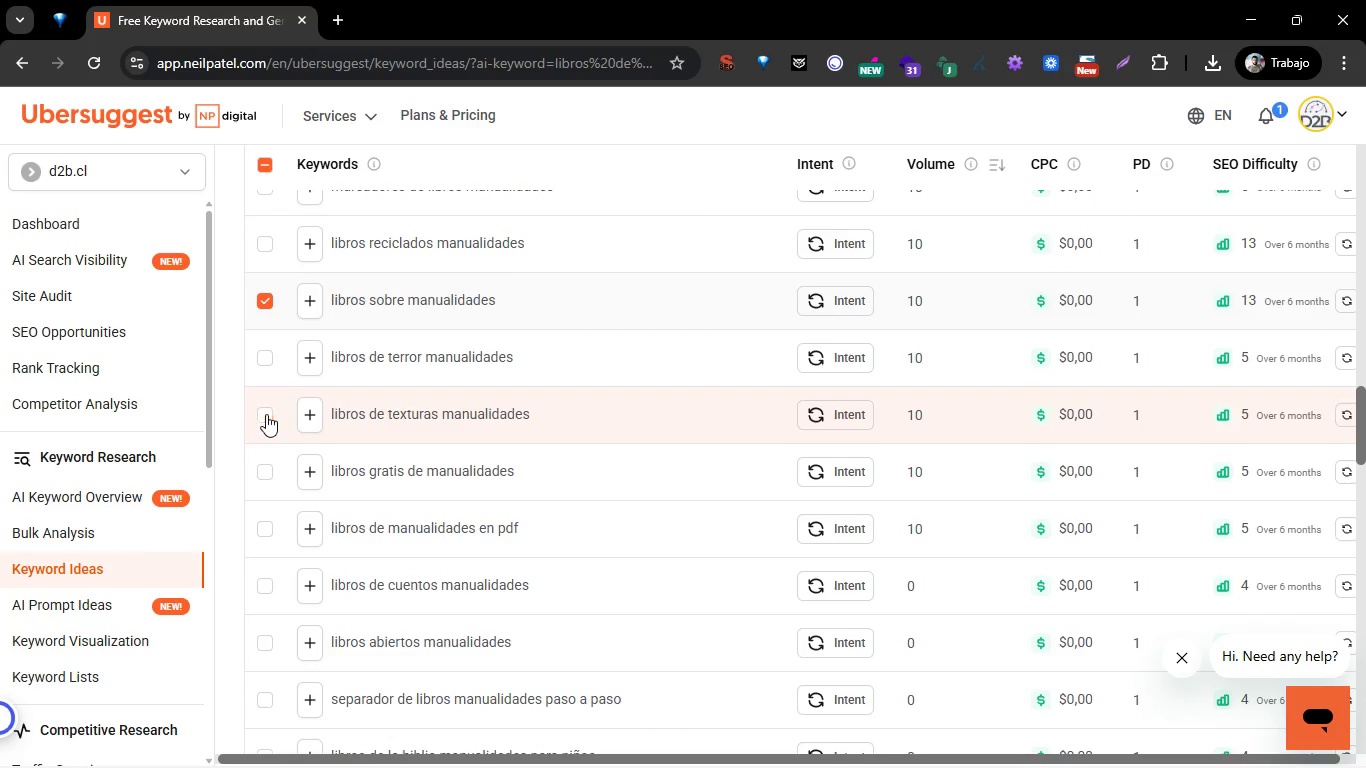 
left_click([266, 414])
 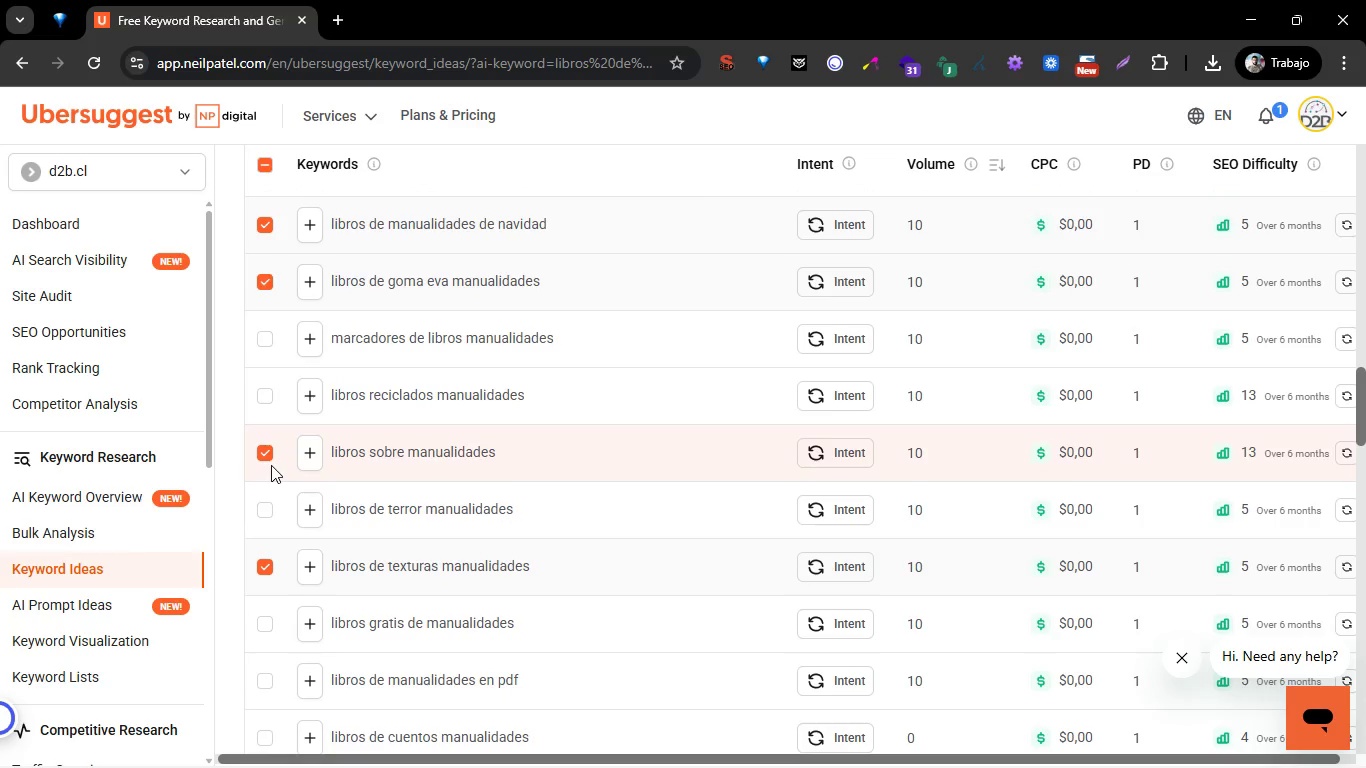 
left_click([268, 508])
 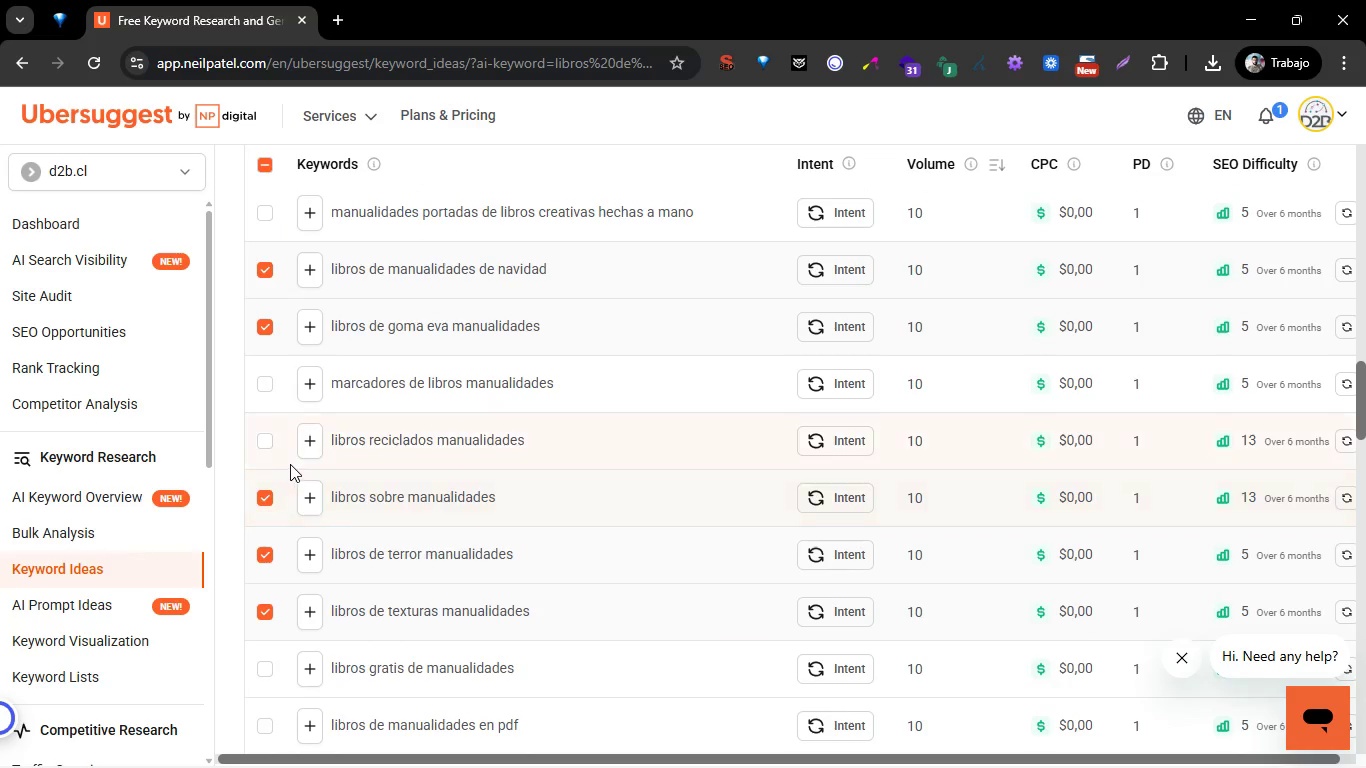 
left_click([270, 440])
 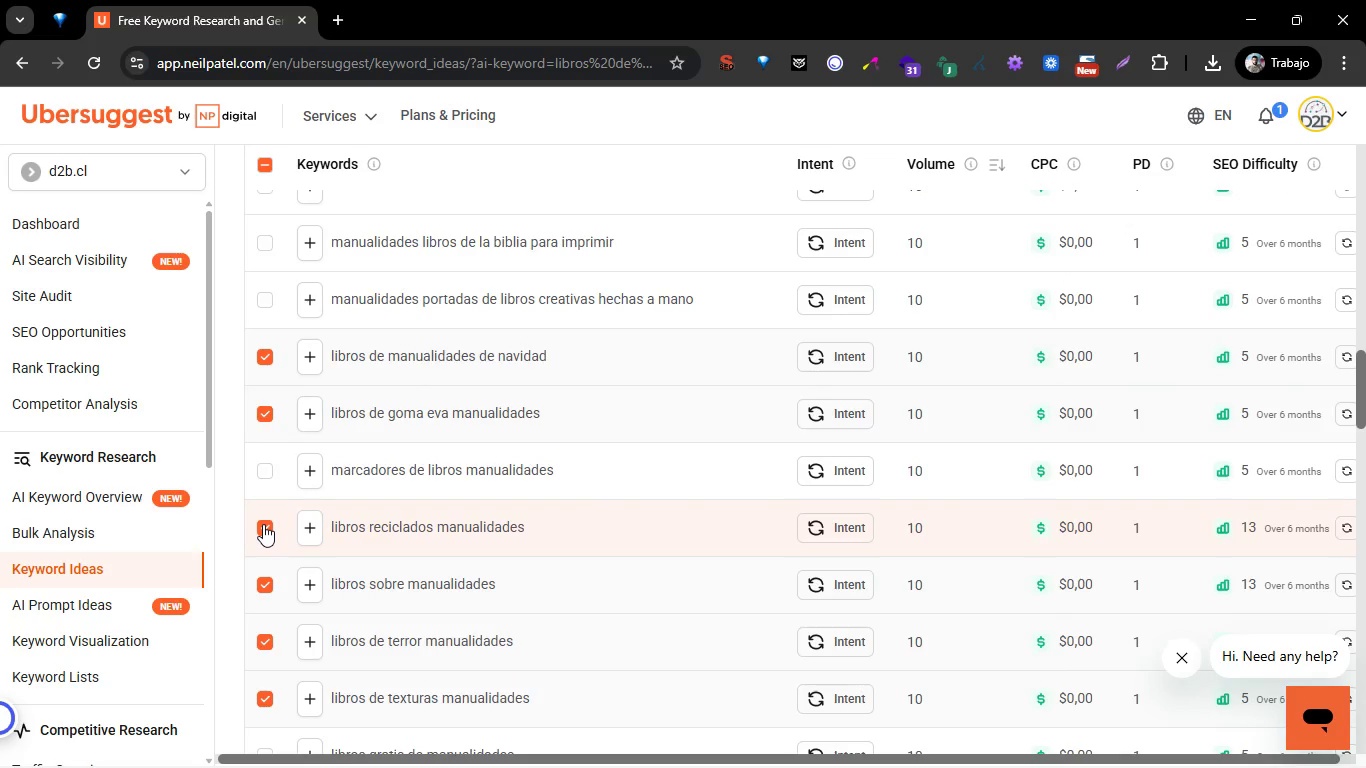 
left_click([260, 531])
 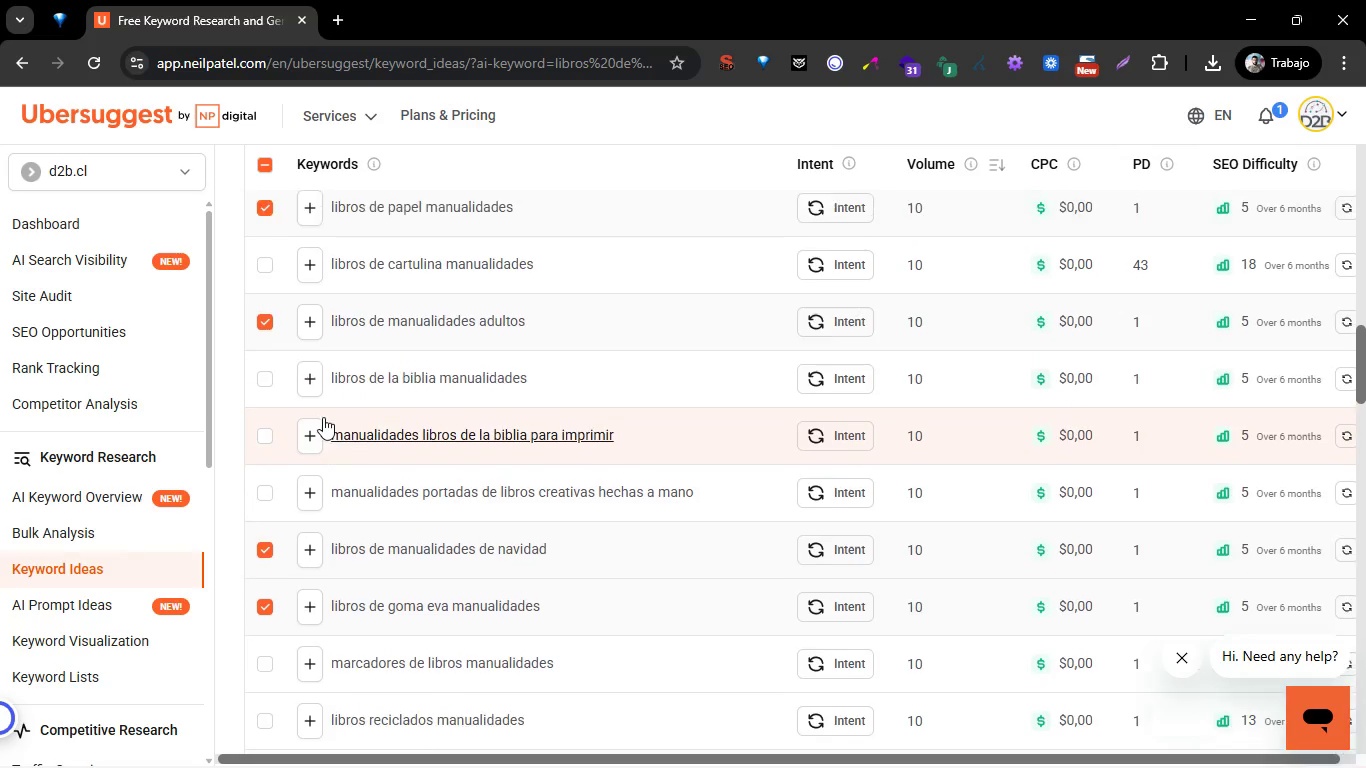 
left_click([266, 394])
 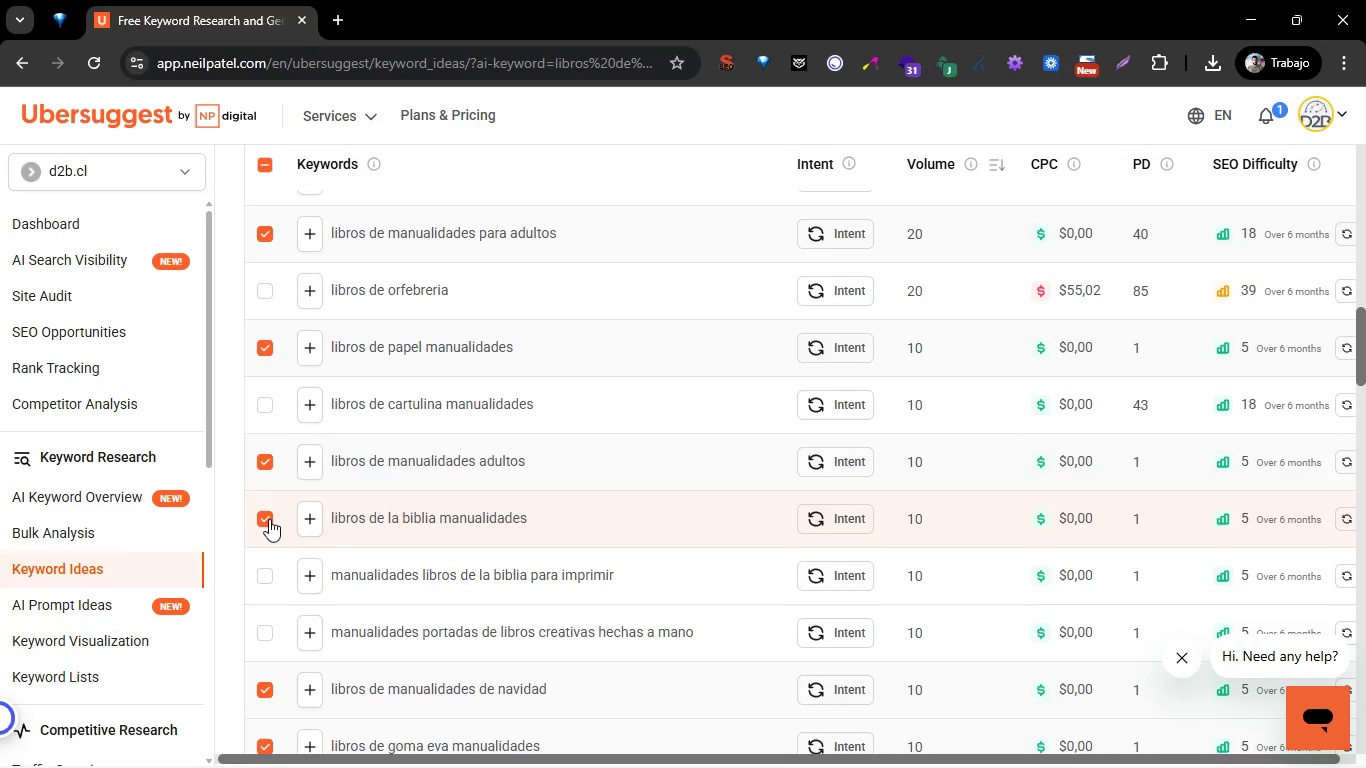 
left_click([269, 519])
 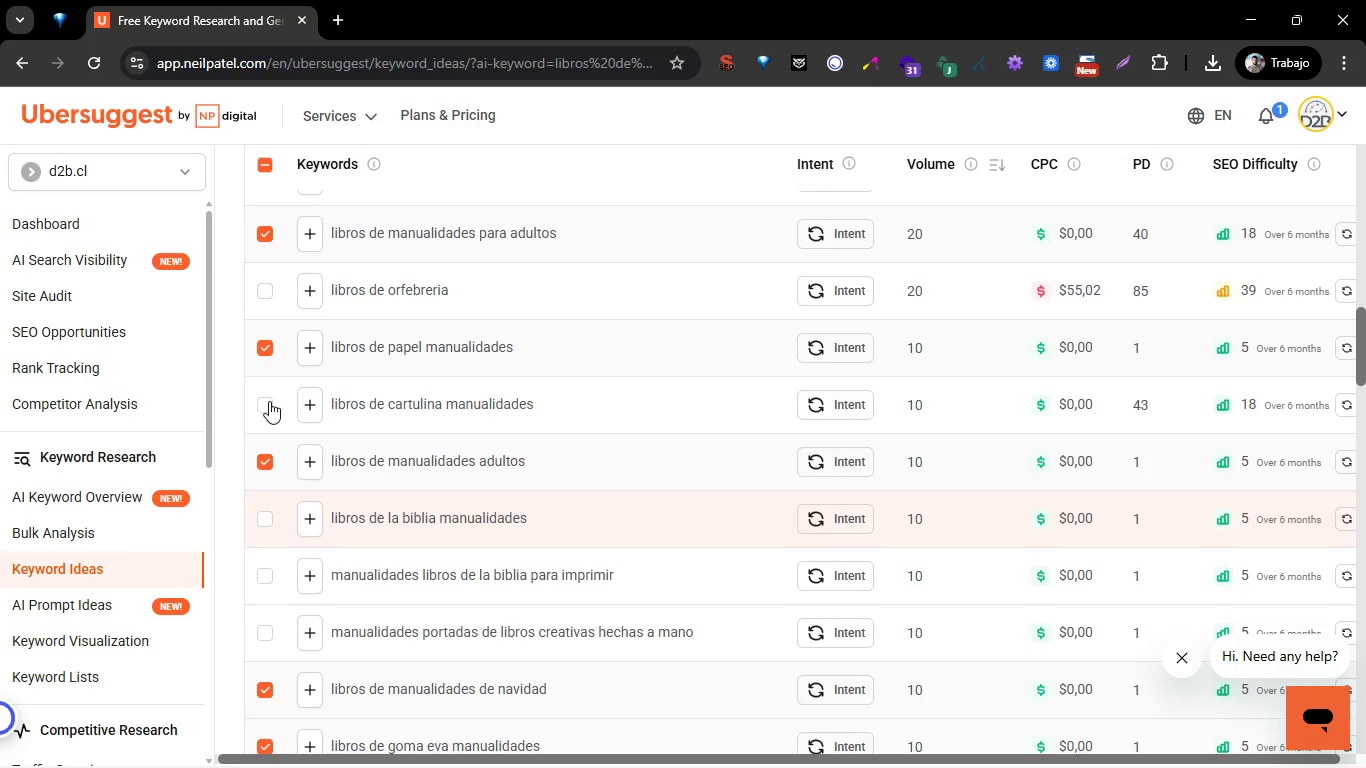 
left_click([269, 401])
 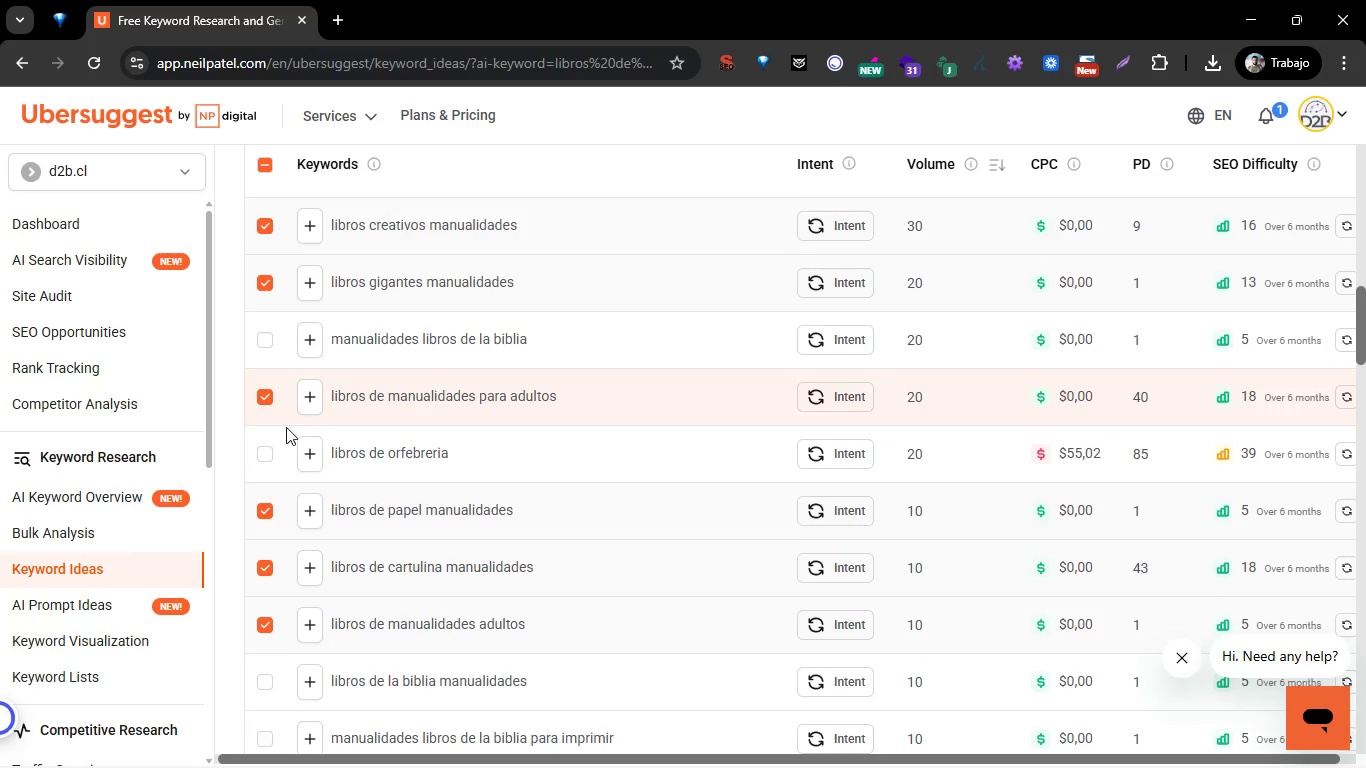 
left_click([262, 457])
 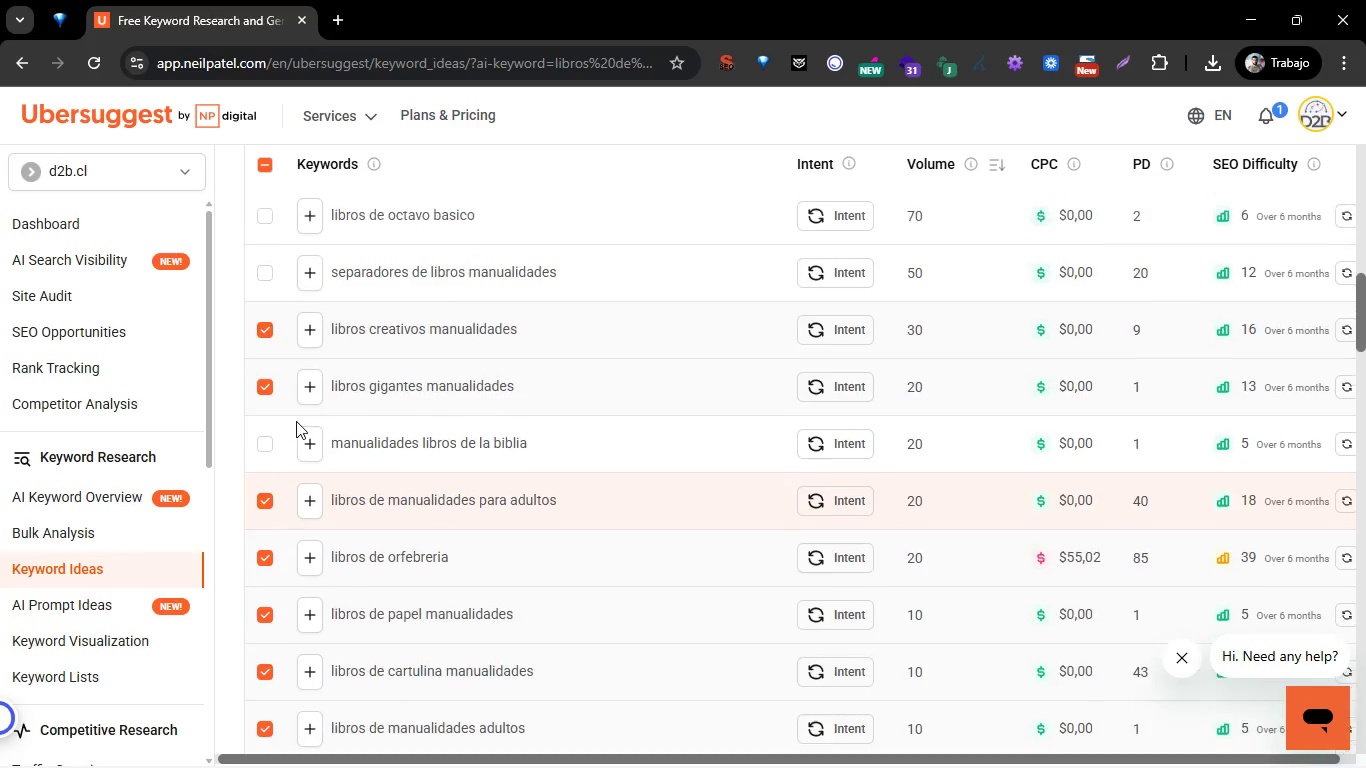 
mouse_move([313, 342])
 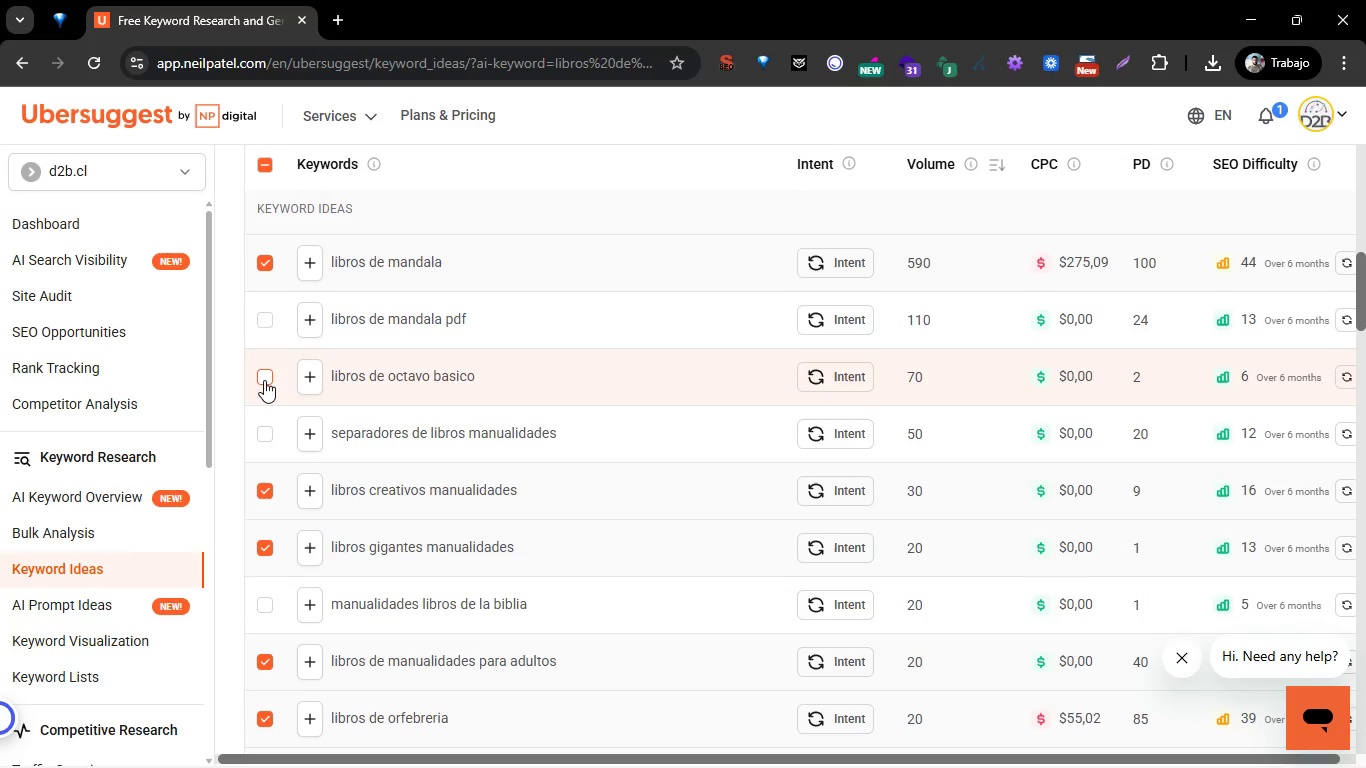 
left_click([264, 380])
 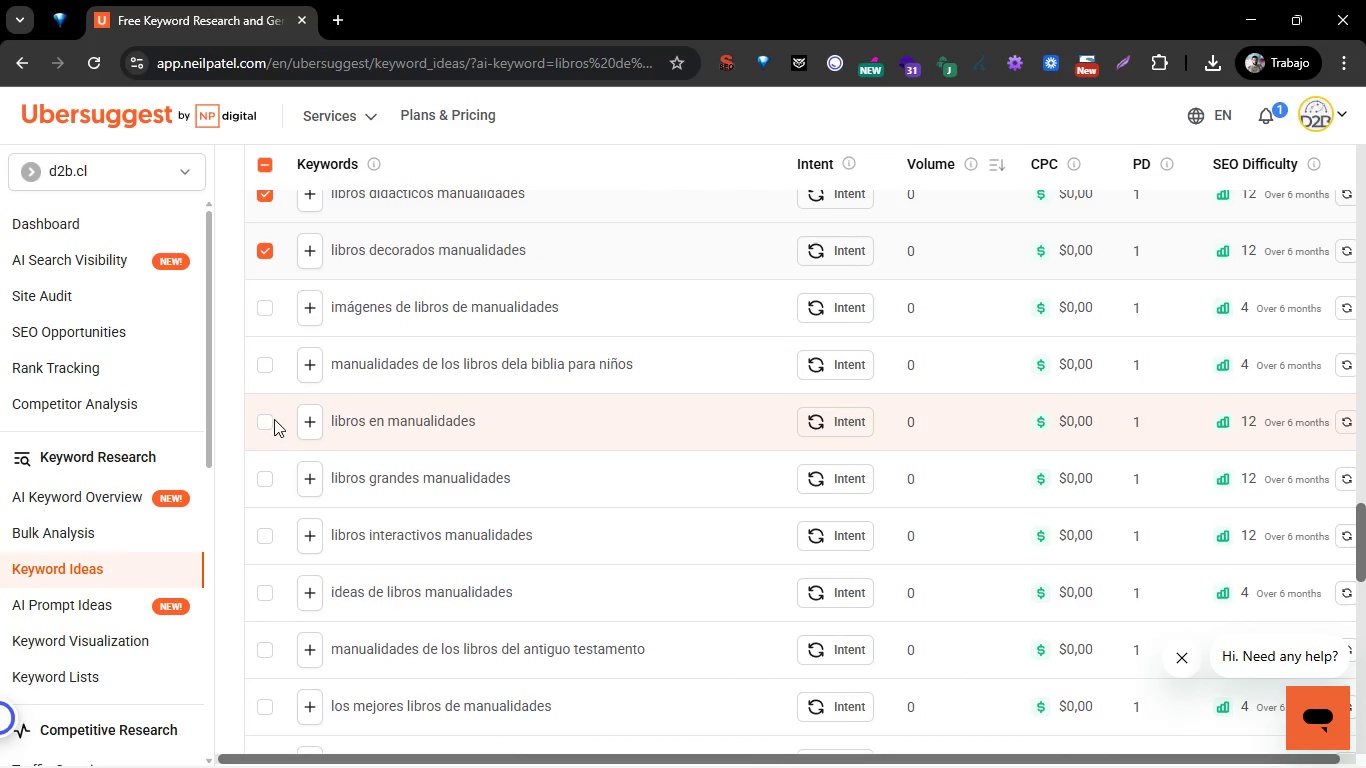 
wait(24.08)
 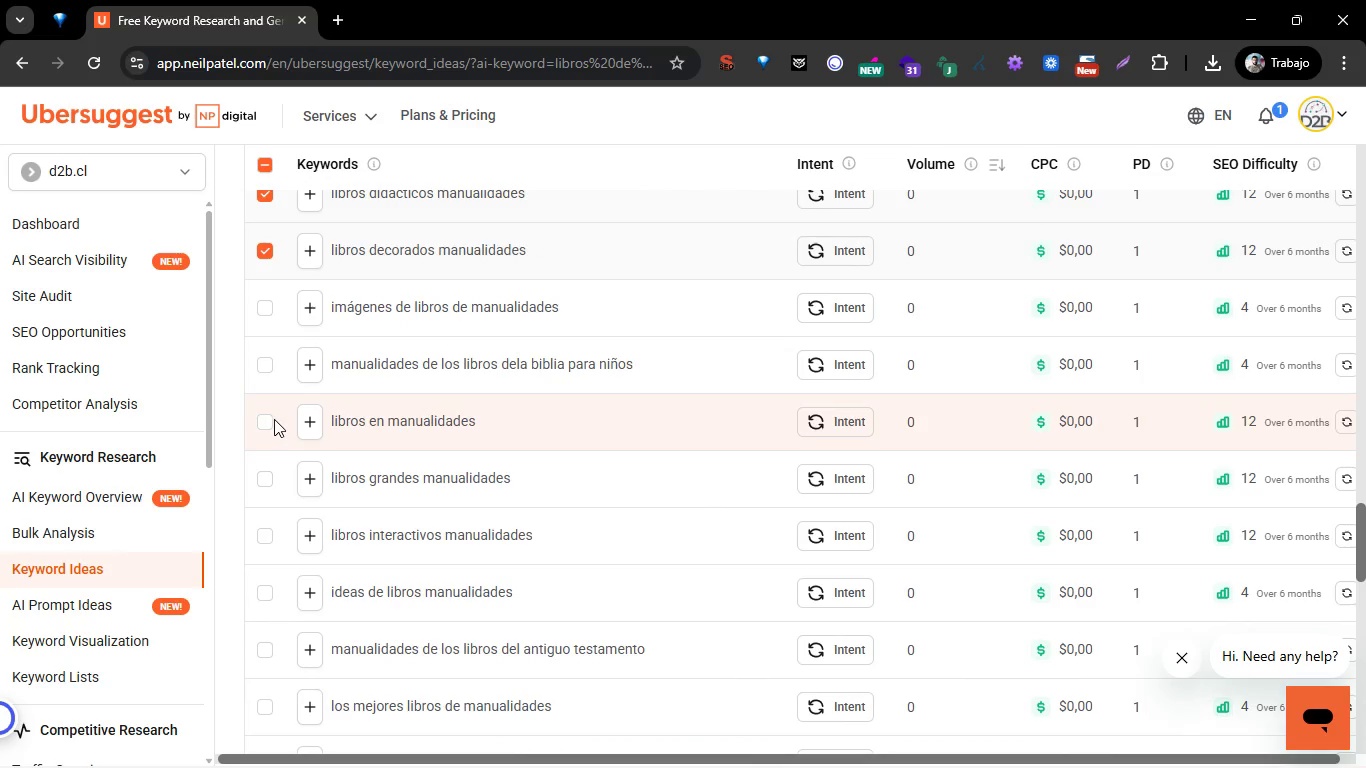 
left_click([263, 561])
 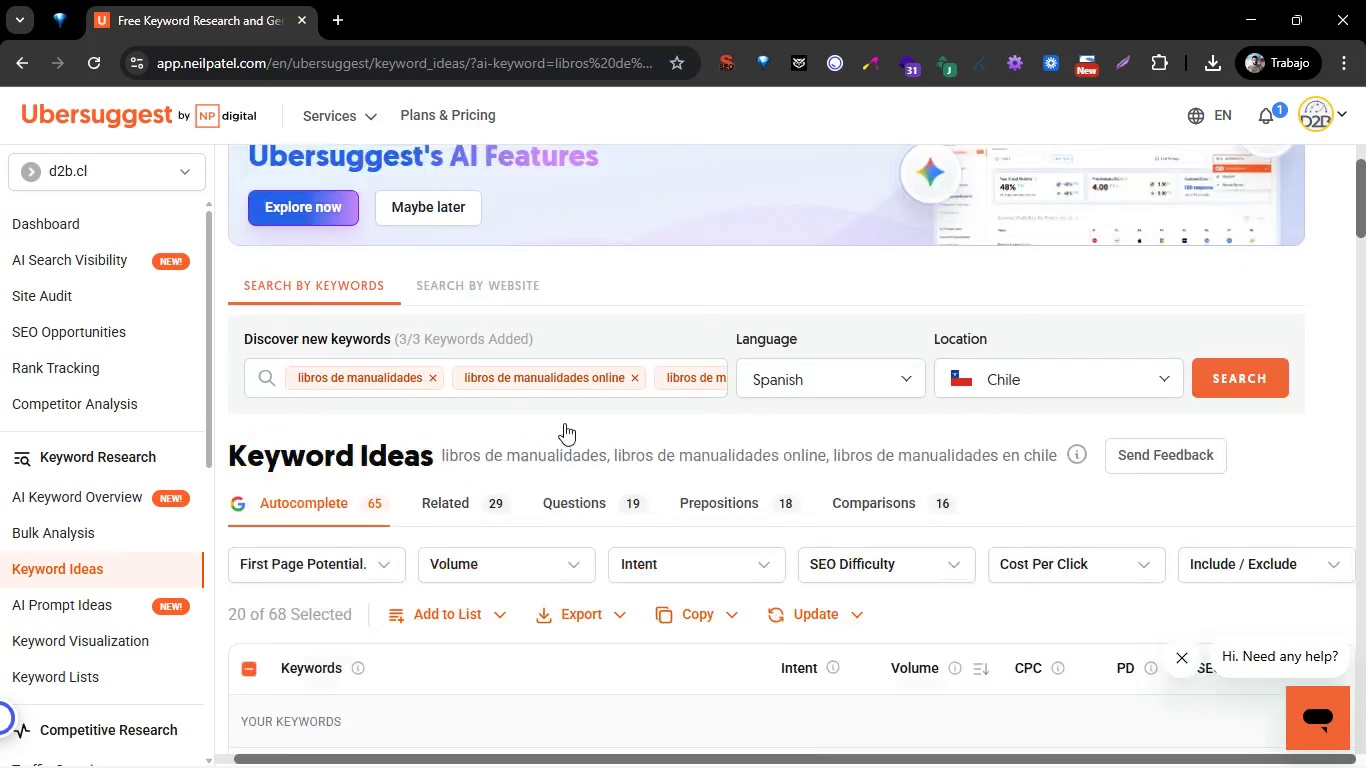 
wait(5.56)
 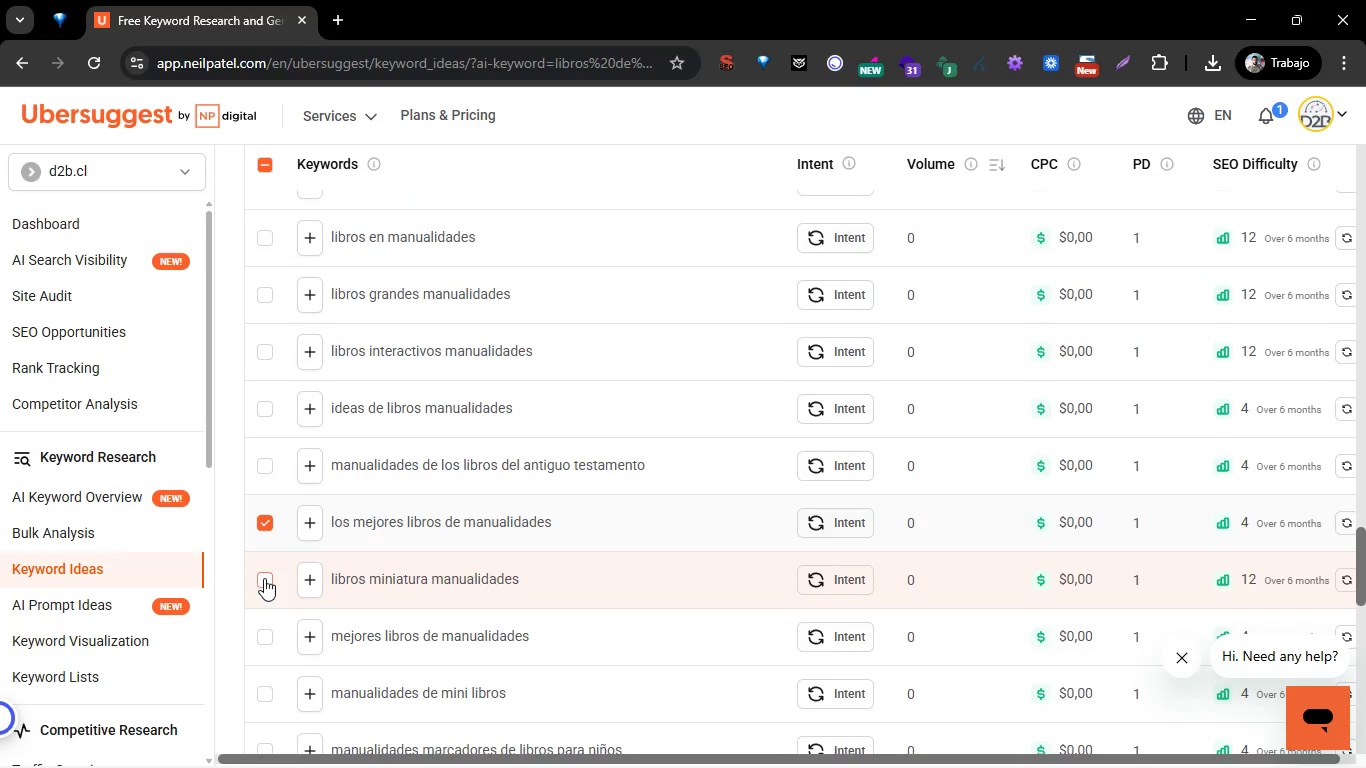 
left_click([599, 609])
 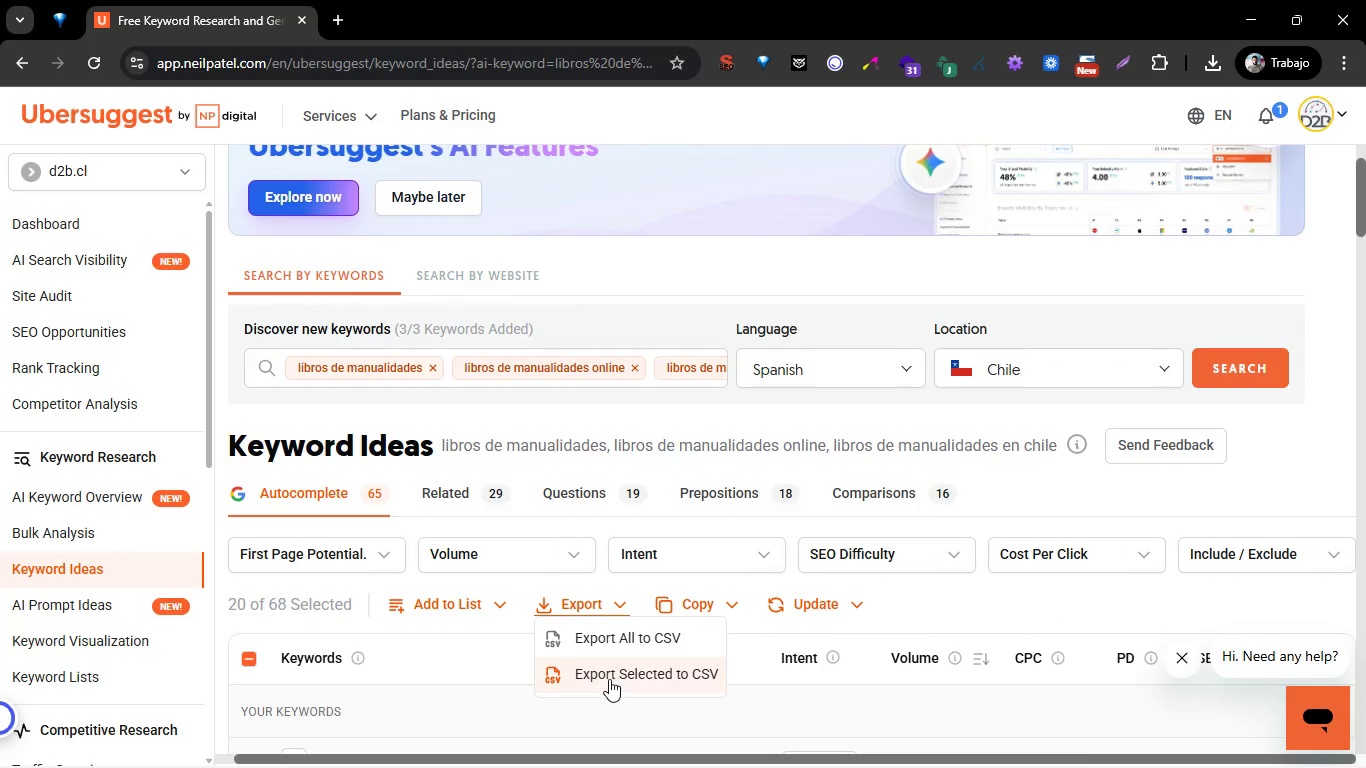 
left_click([609, 679])
 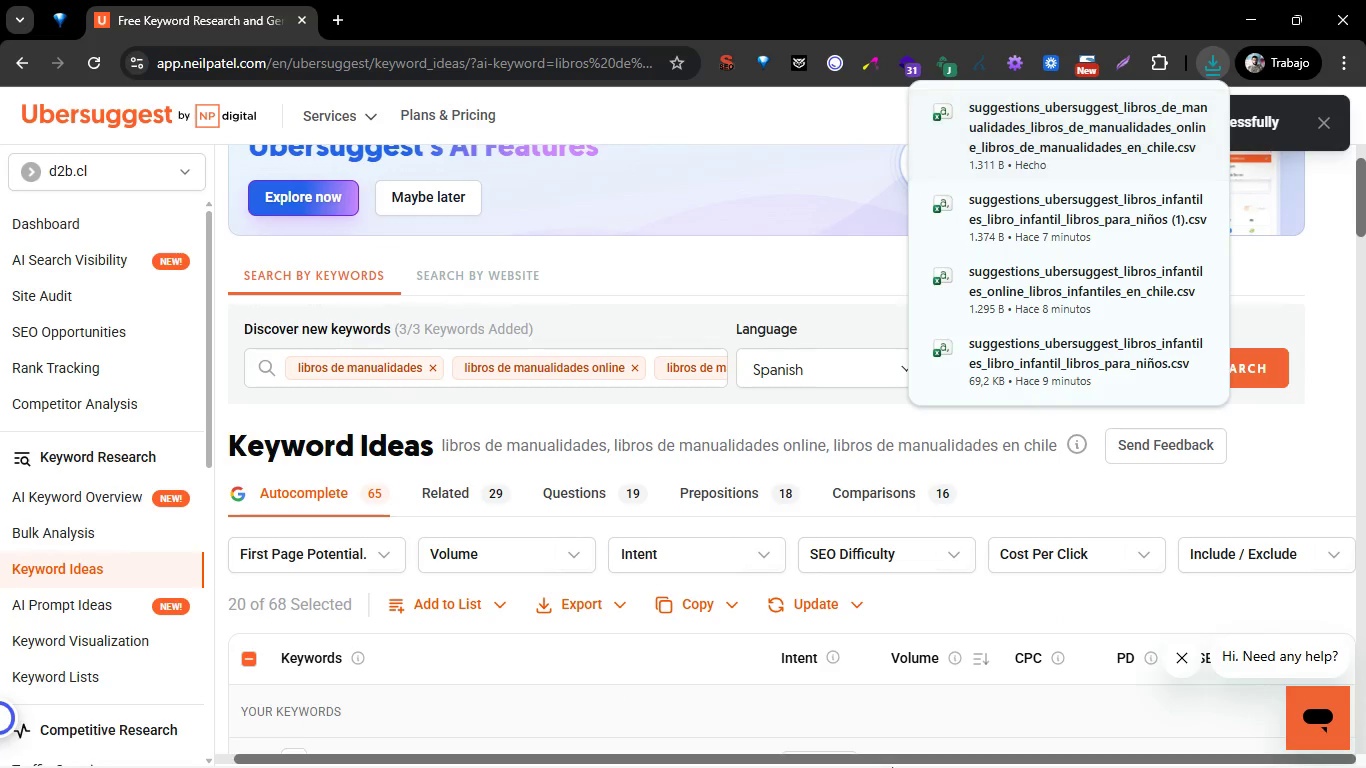 
left_click([886, 736])
 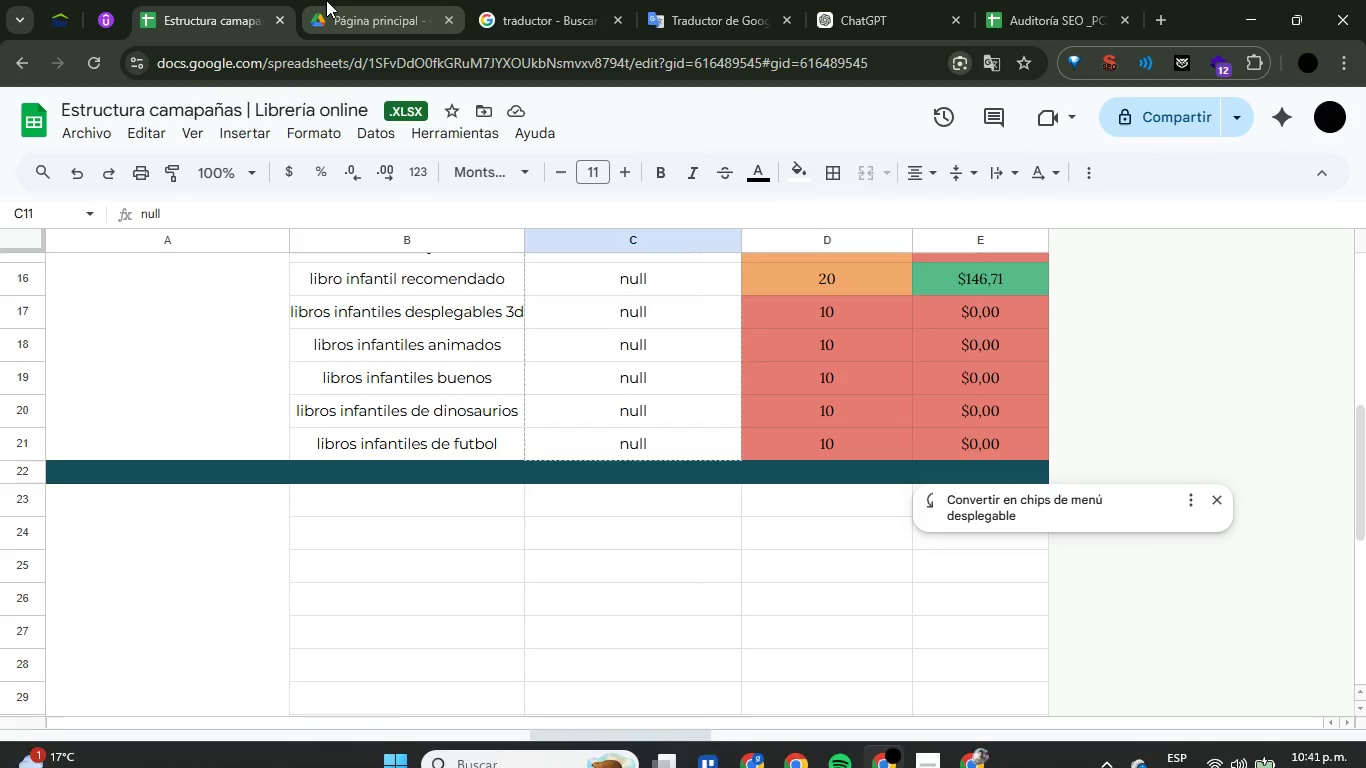 
left_click([246, 0])
 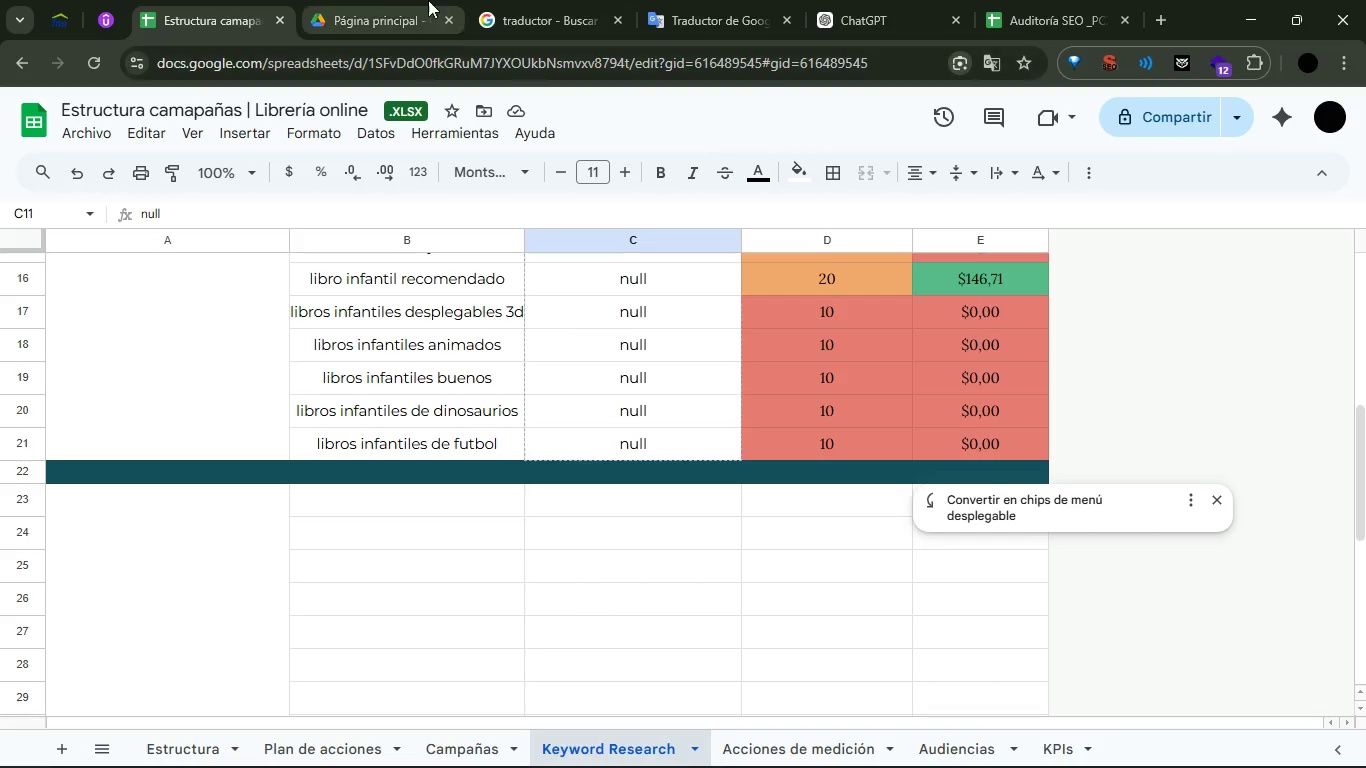 
left_click([375, 0])
 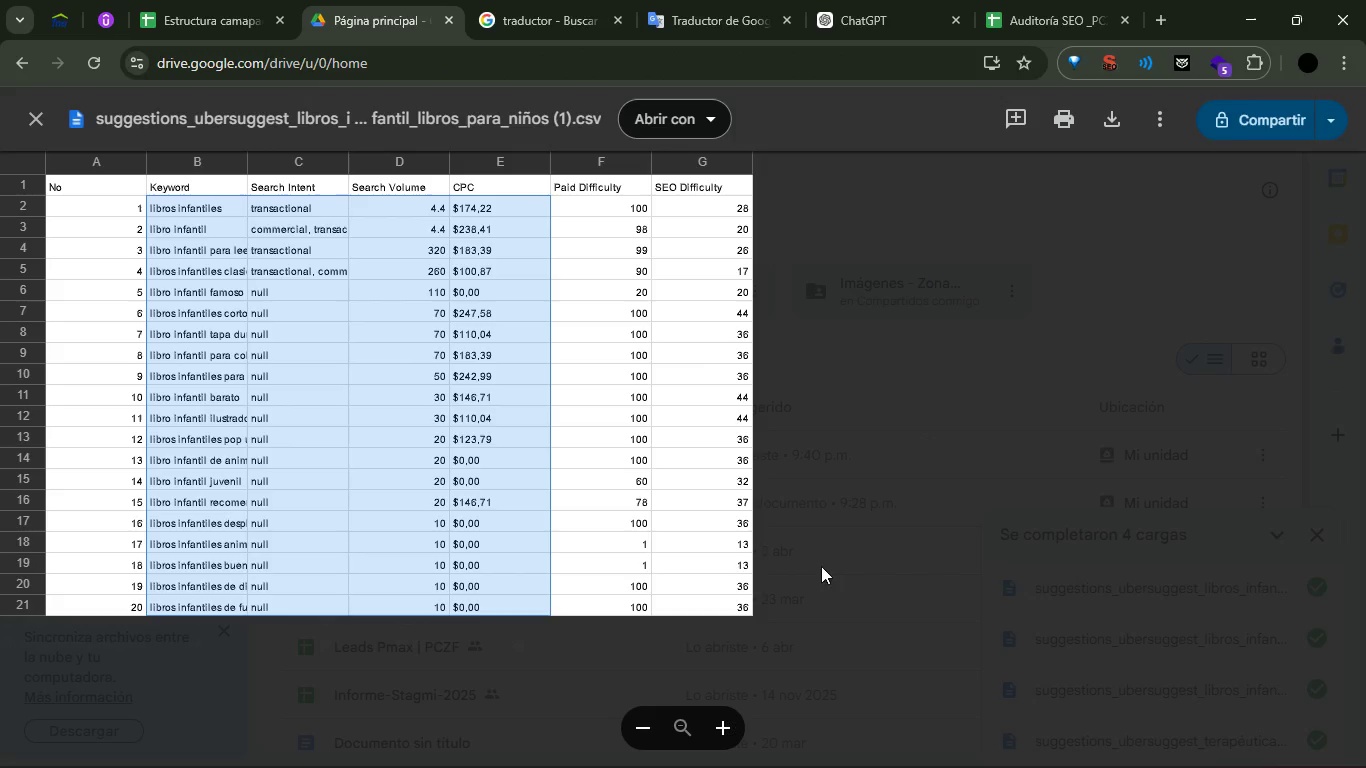 
left_click([853, 409])
 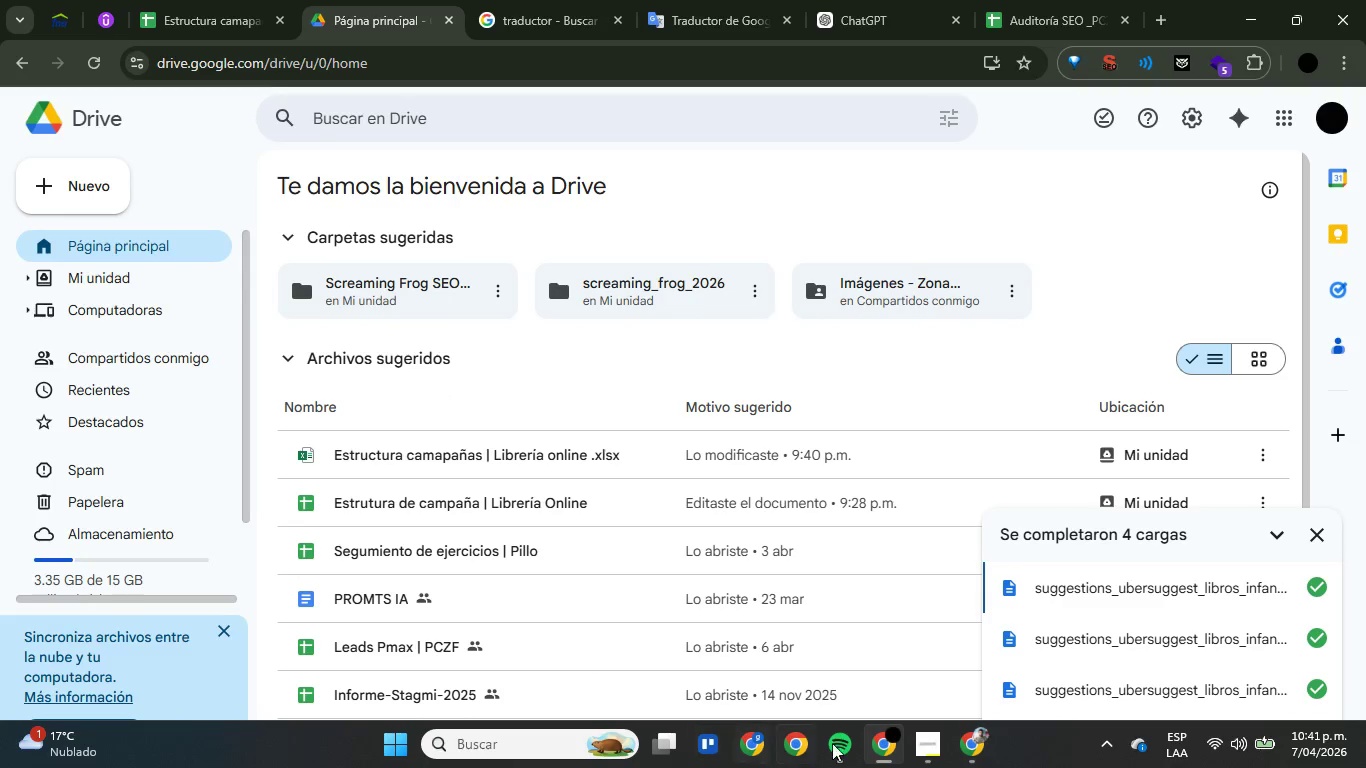 
double_click([990, 747])
 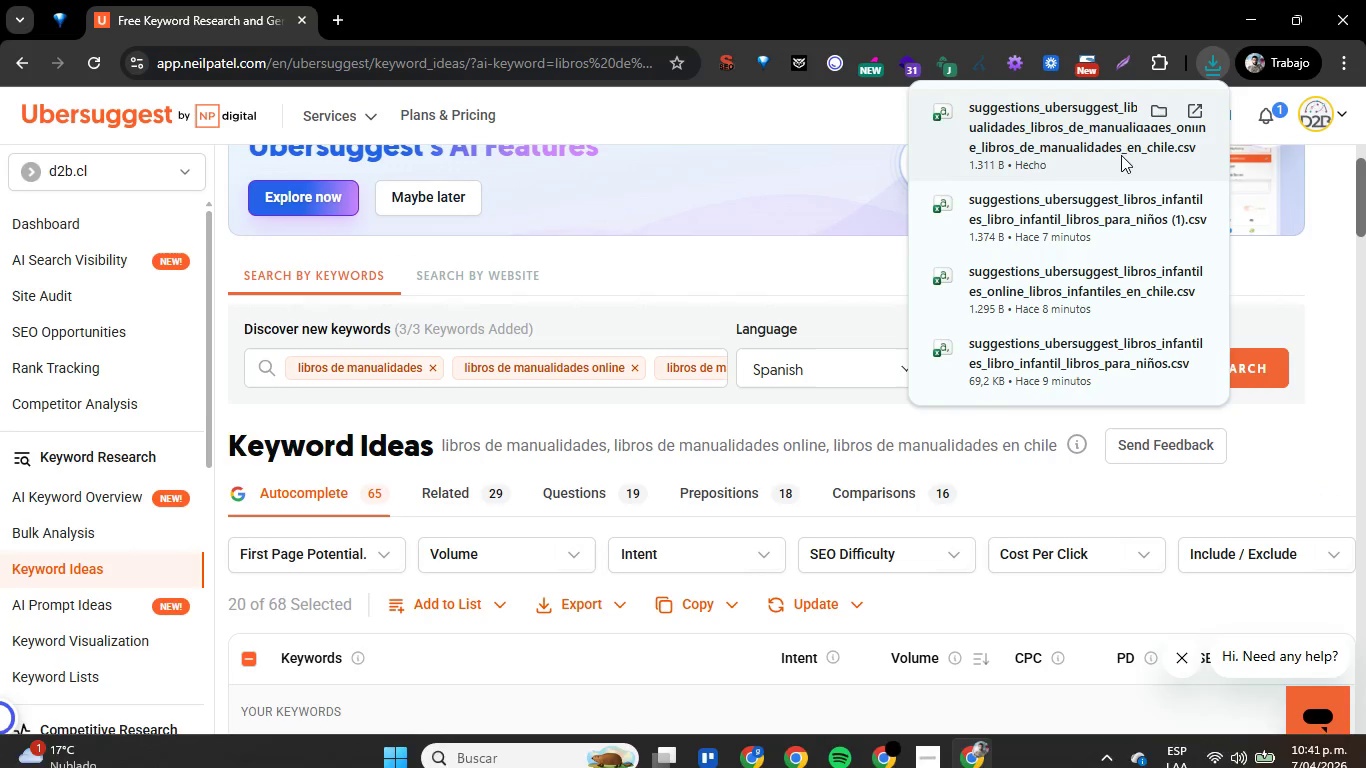 
left_click_drag(start_coordinate=[1111, 139], to_coordinate=[1059, 513])
 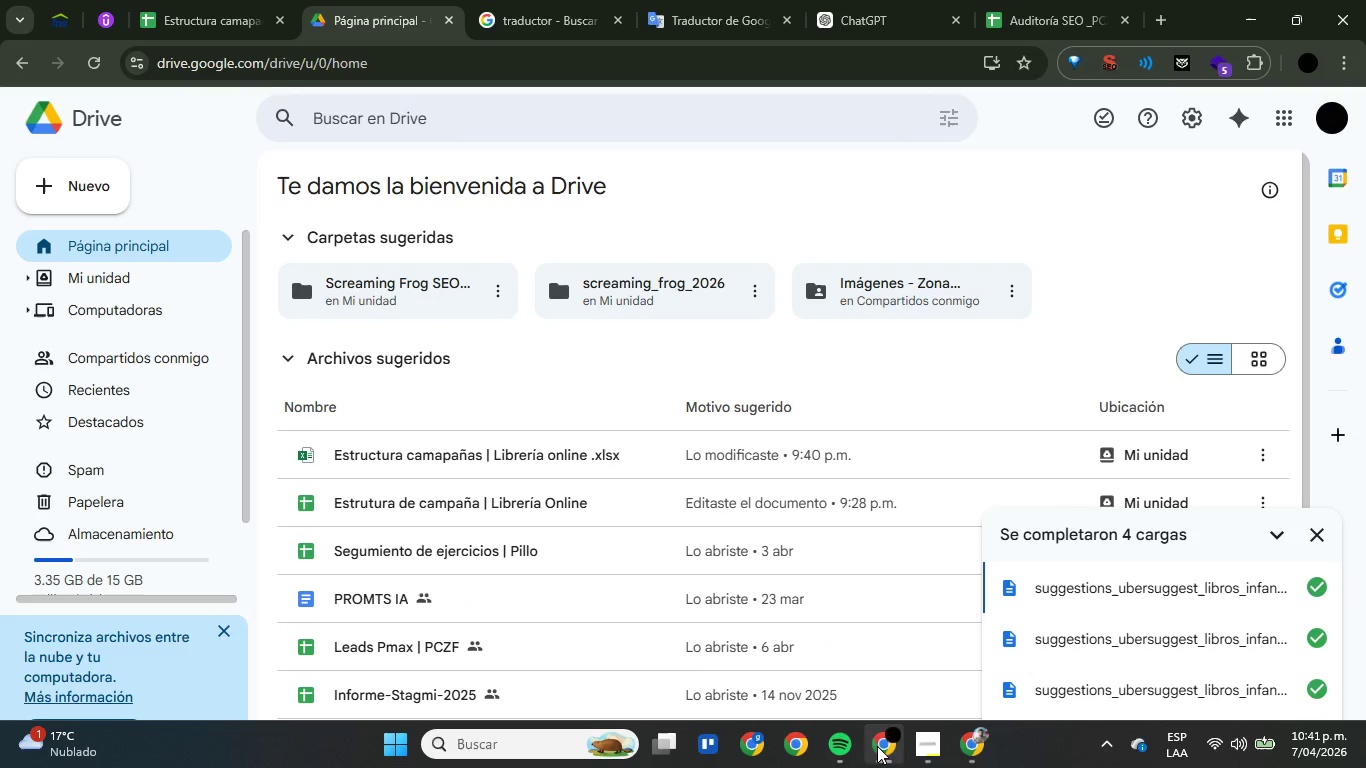 
left_click([992, 753])
 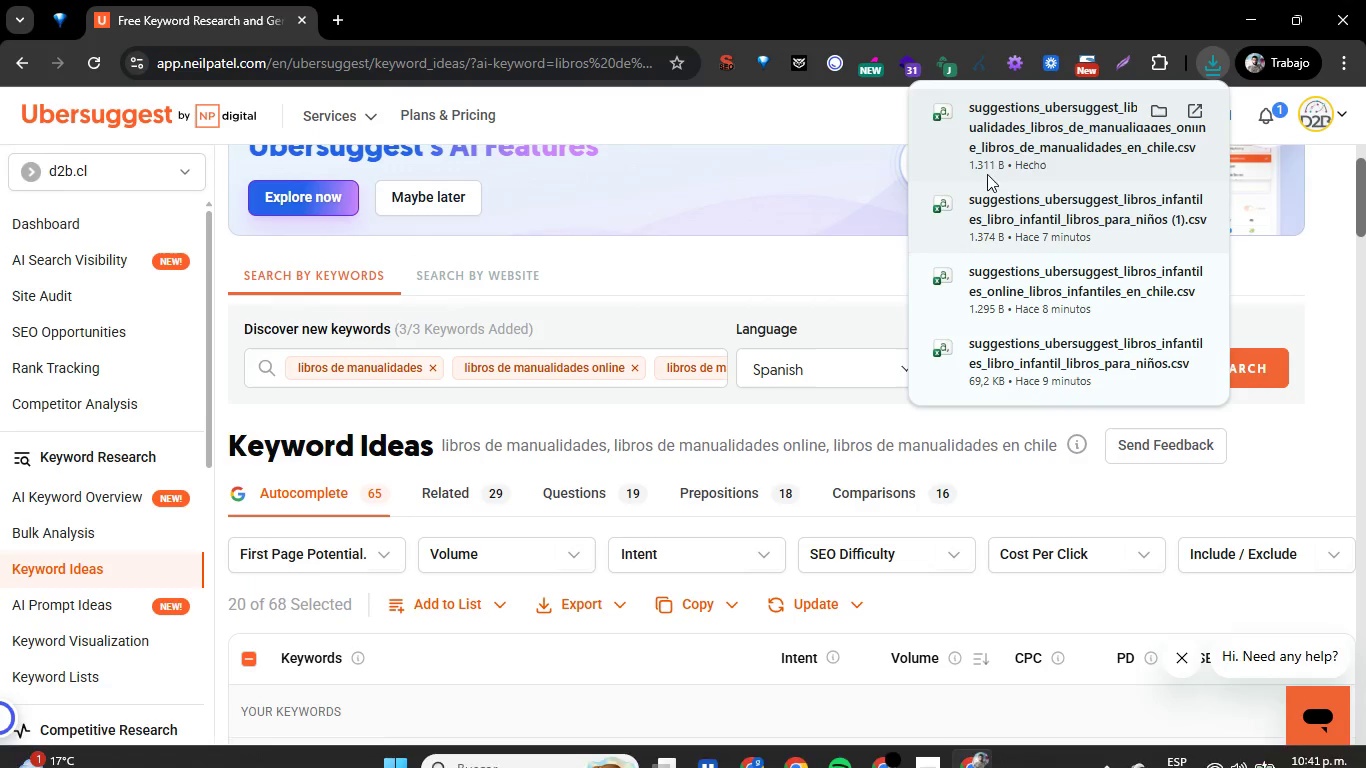 
left_click_drag(start_coordinate=[987, 146], to_coordinate=[770, 491])
 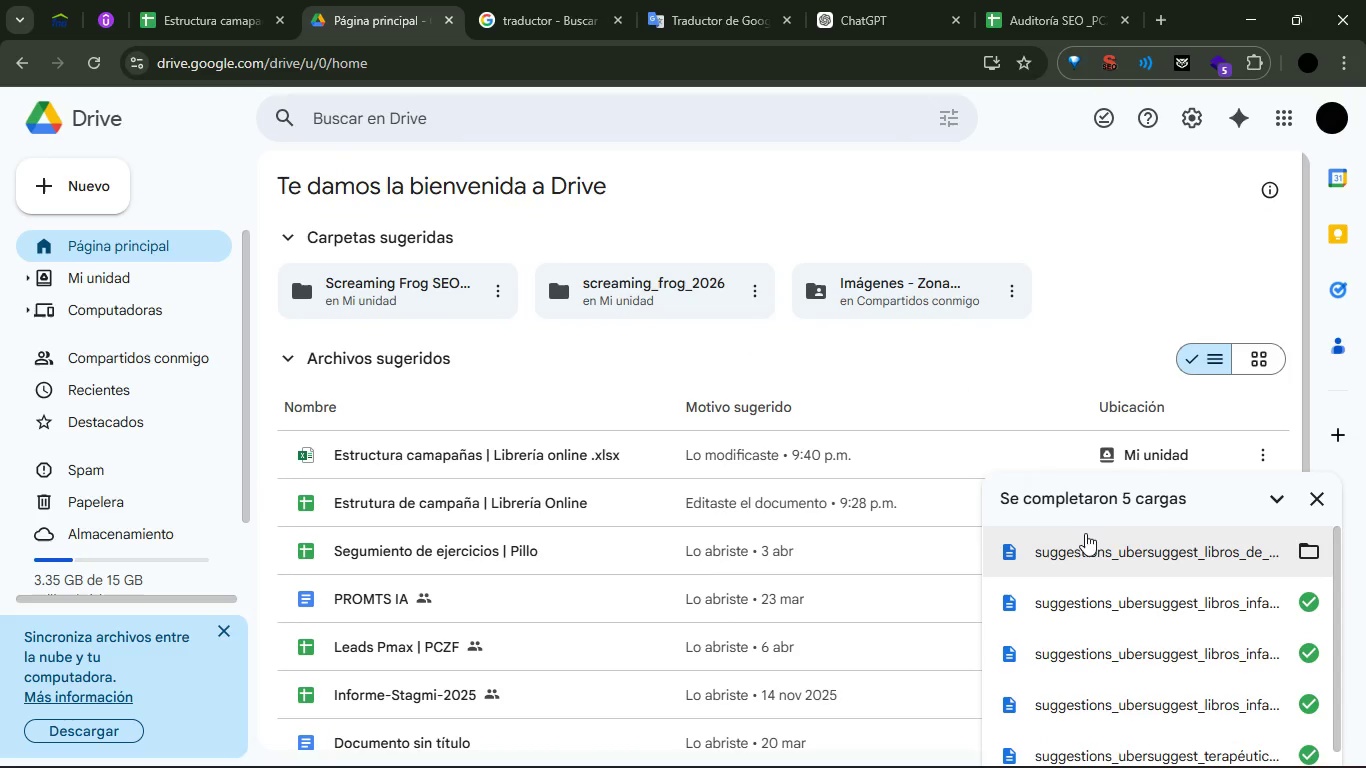 
double_click([1085, 544])
 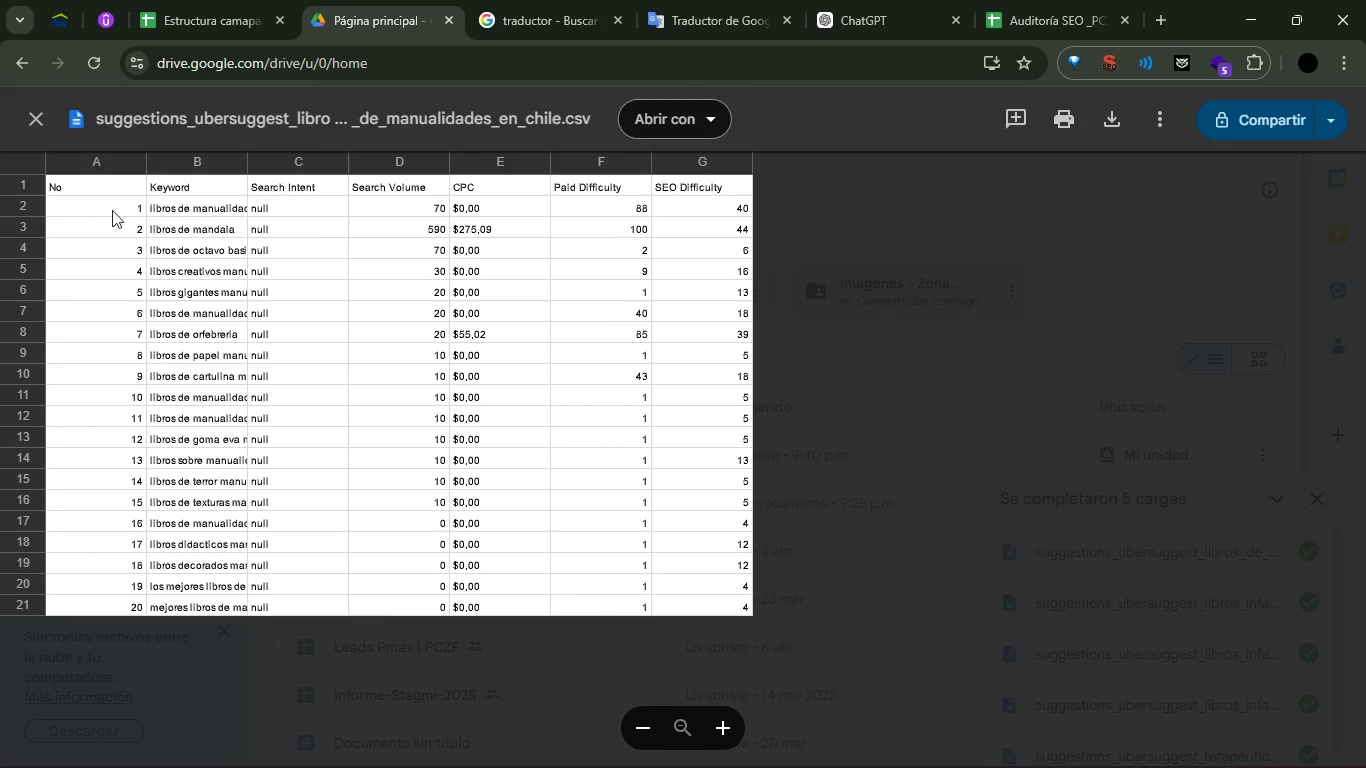 
left_click_drag(start_coordinate=[172, 206], to_coordinate=[488, 596])
 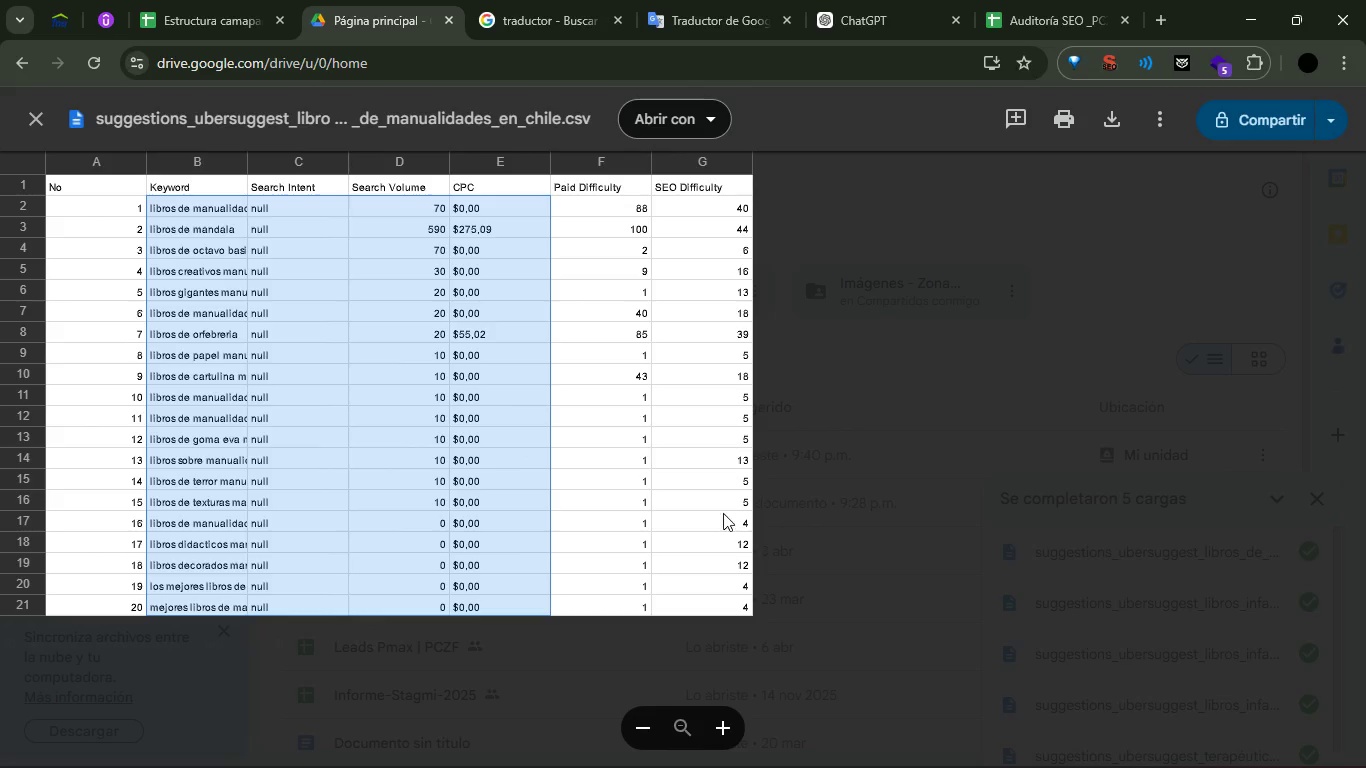 
key(Control+C)
 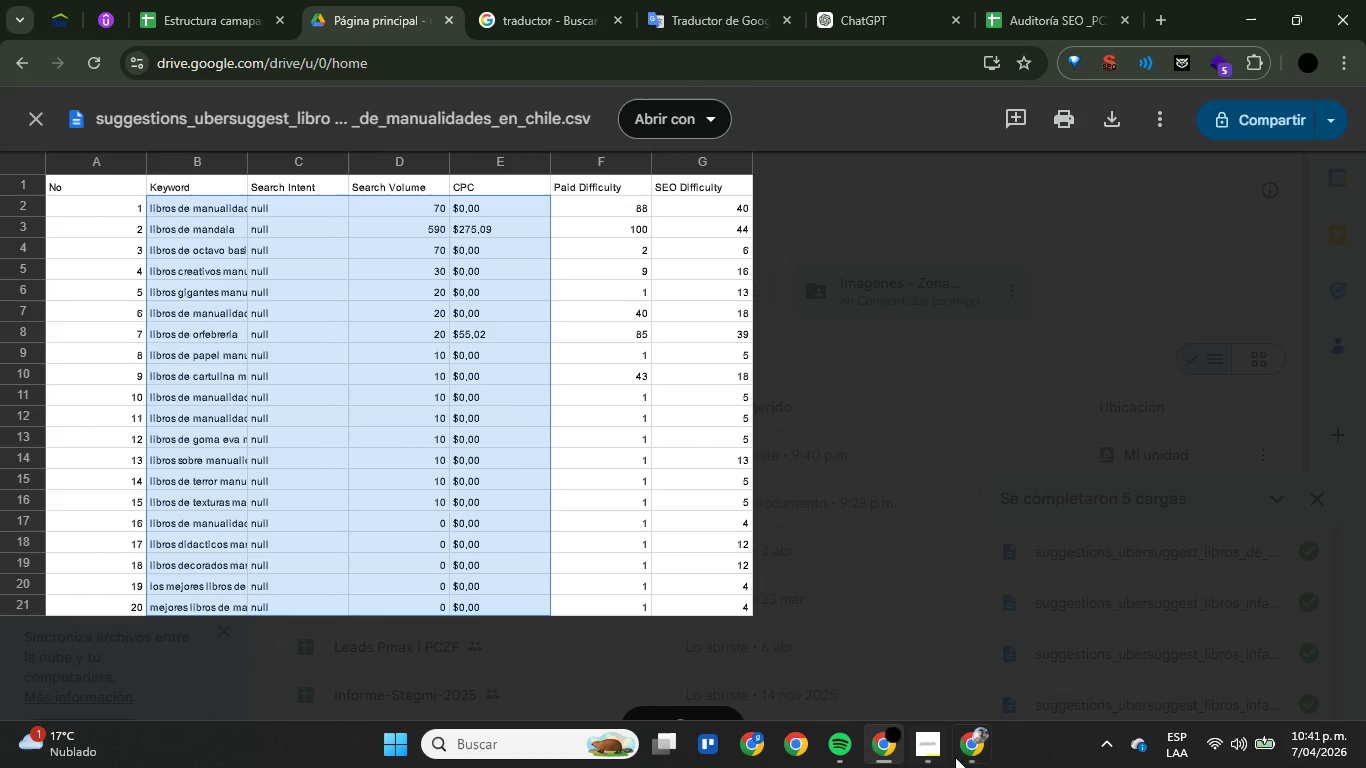 
left_click([968, 756])
 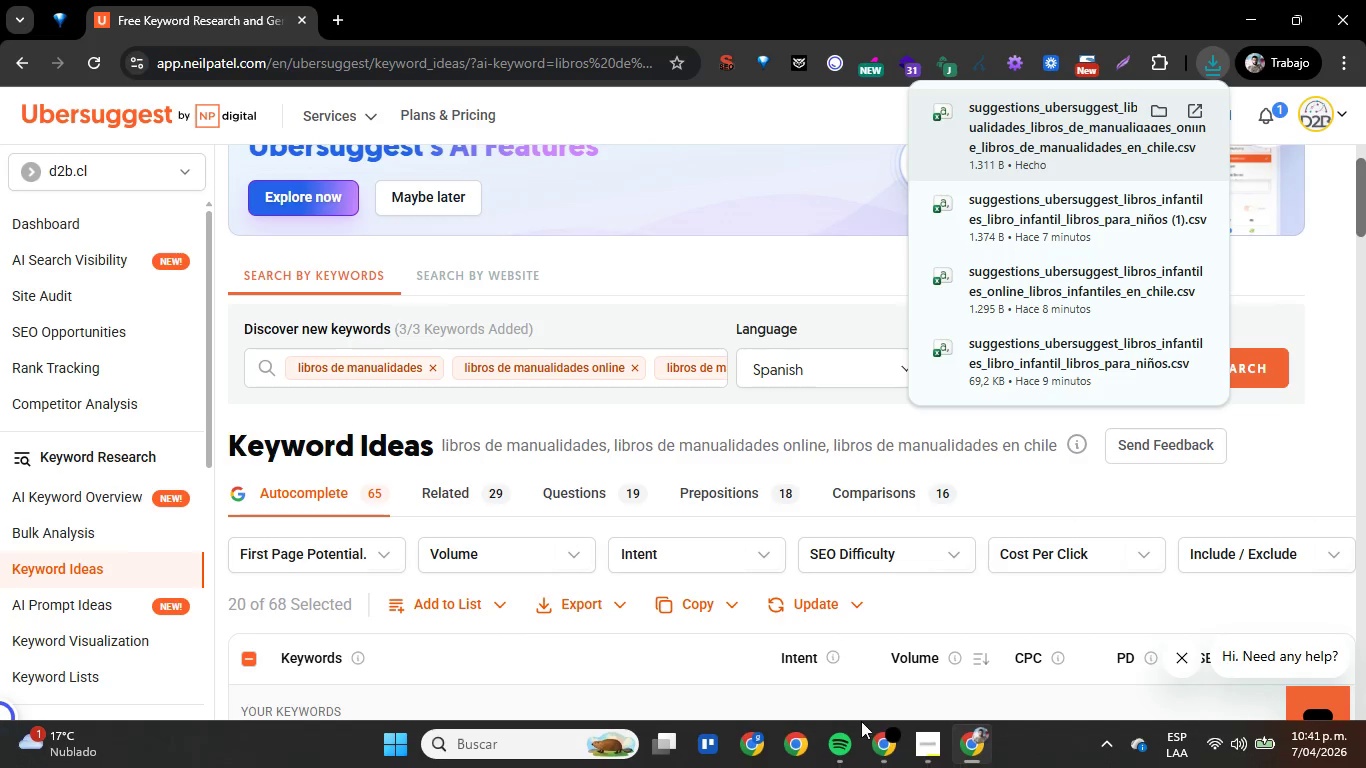 
left_click([890, 745])
 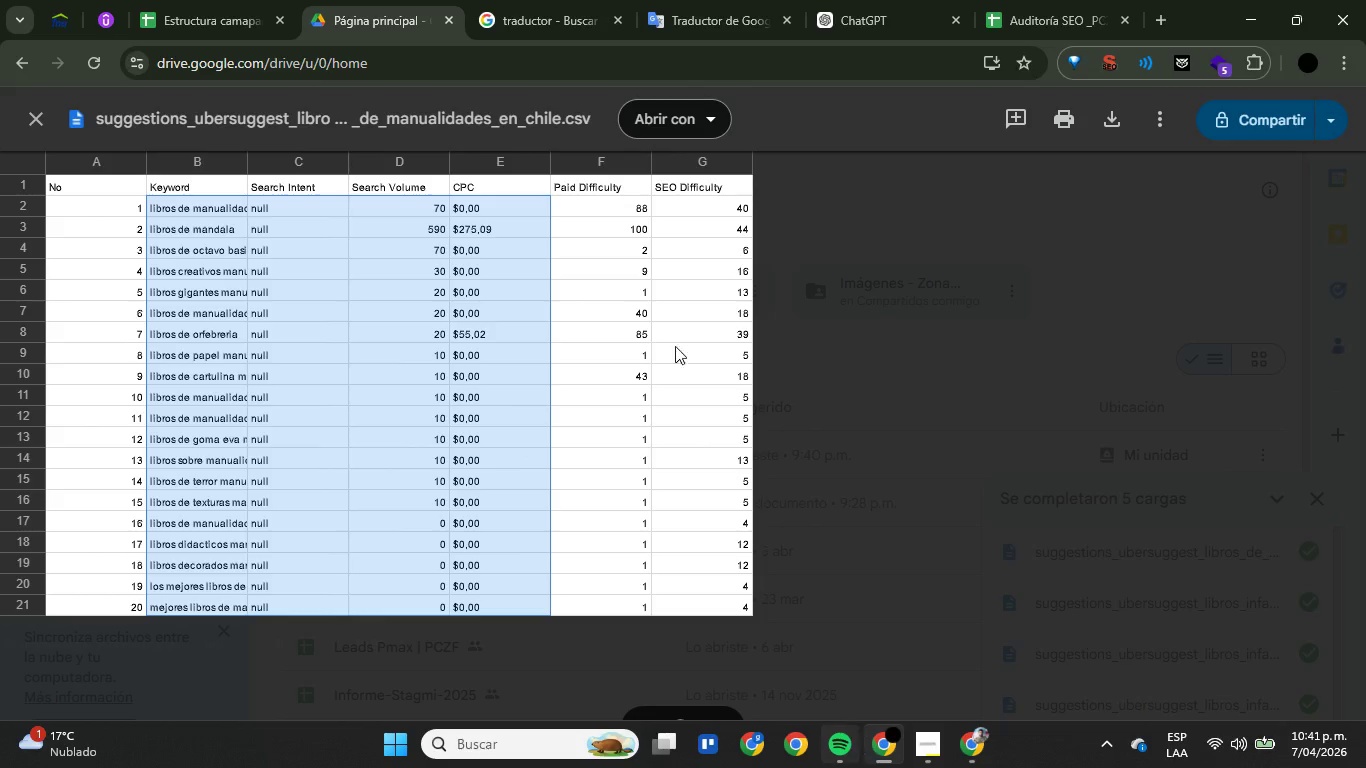 
left_click([214, 0])
 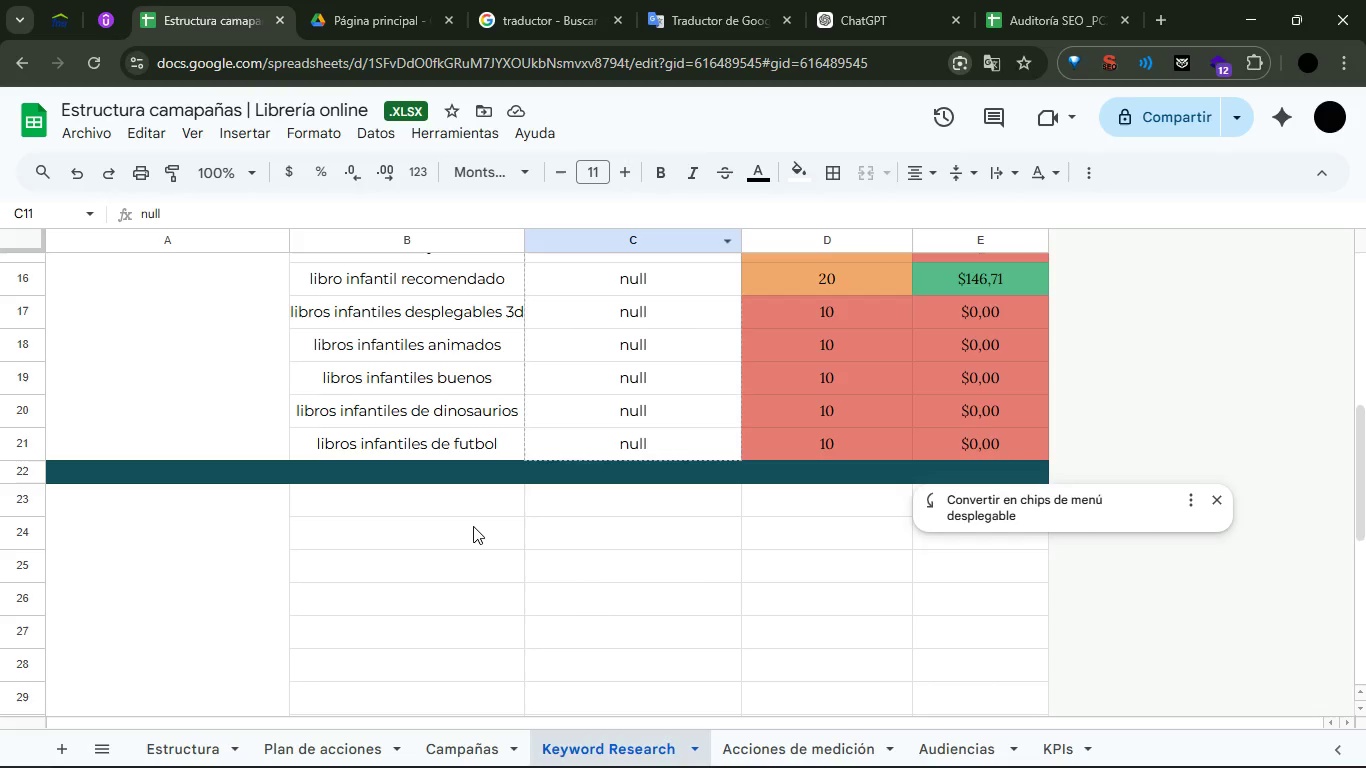 
left_click([460, 503])
 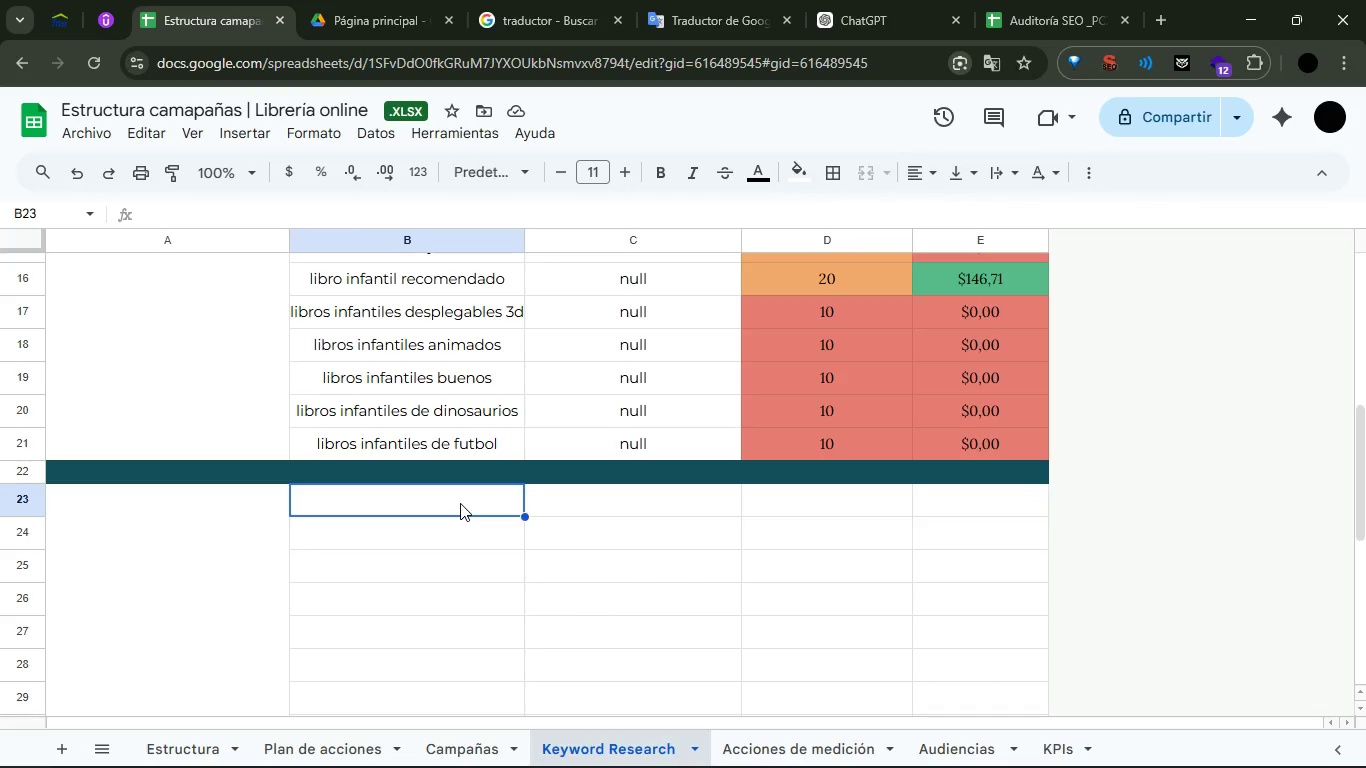 
key(Control+V)
 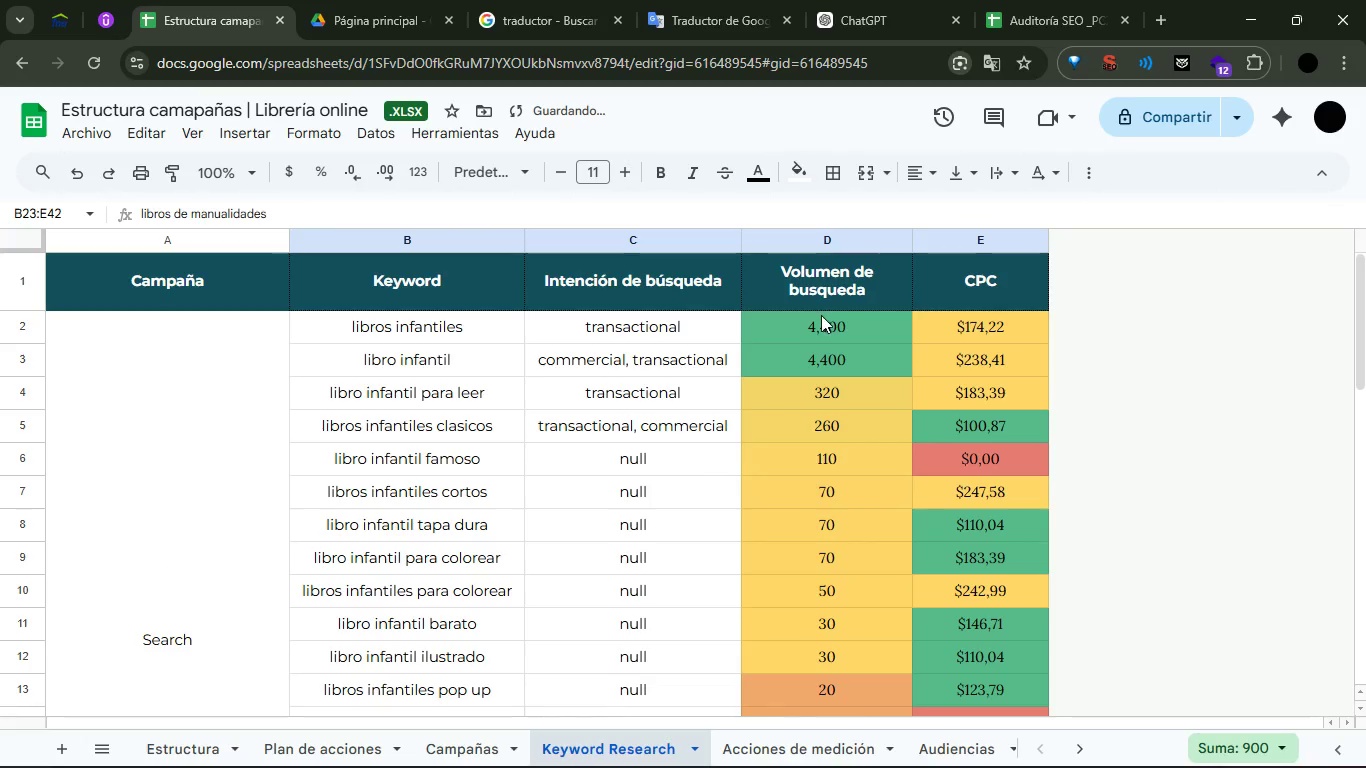 
left_click_drag(start_coordinate=[821, 324], to_coordinate=[970, 267])
 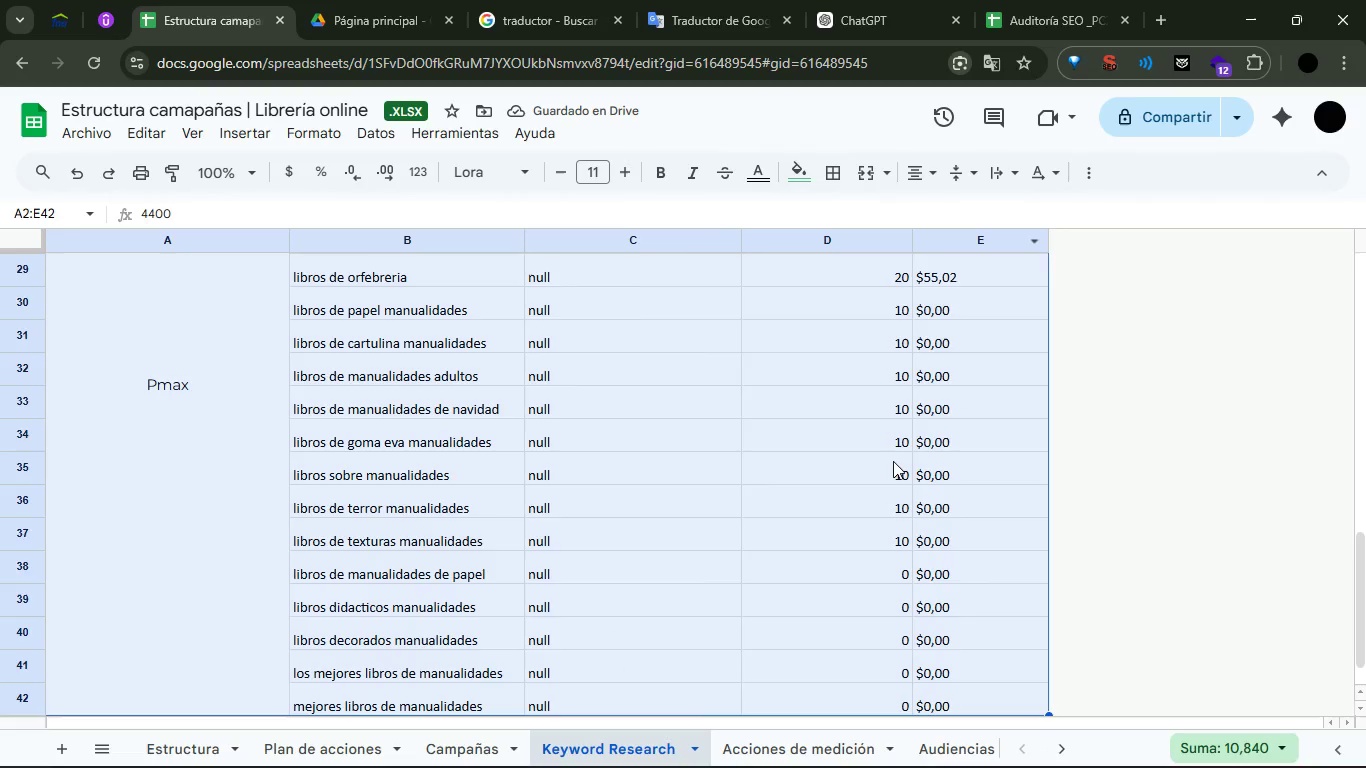 
left_click([893, 461])
 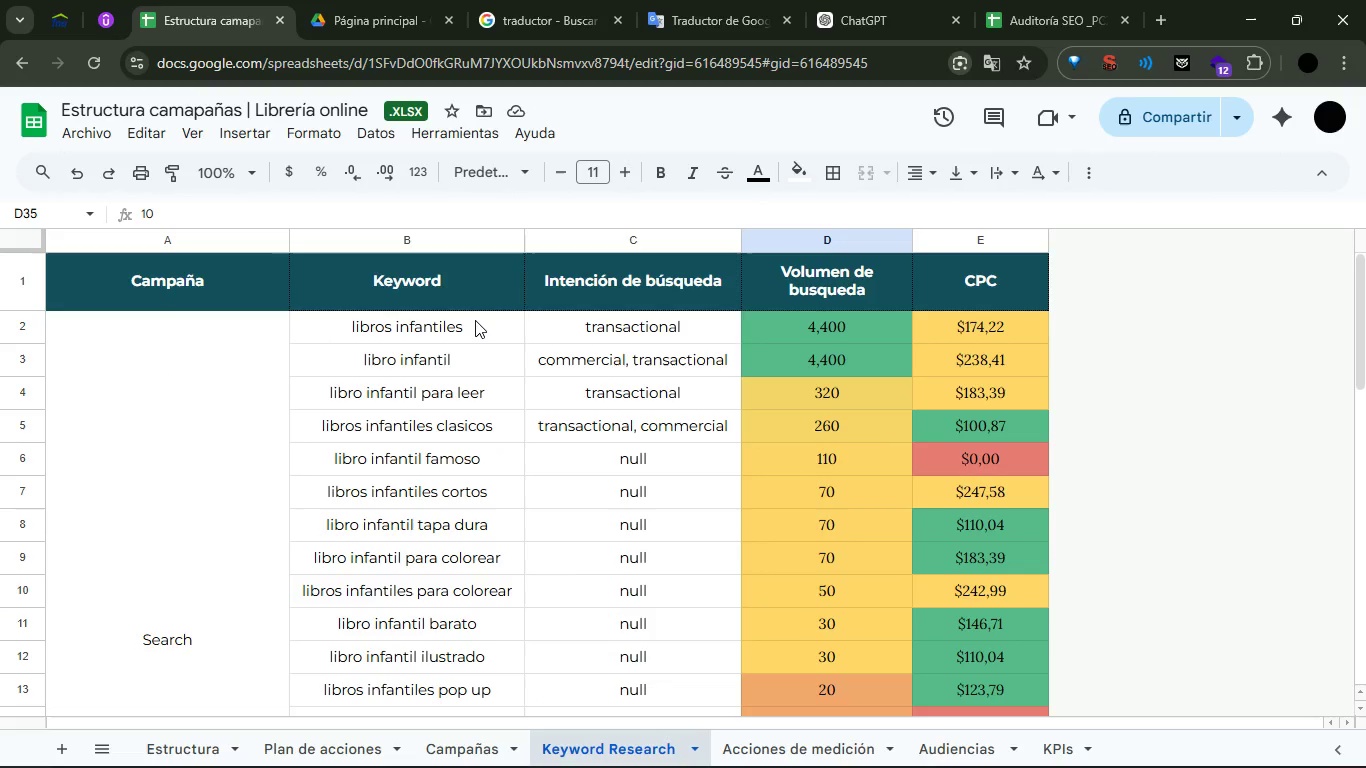 
left_click_drag(start_coordinate=[436, 330], to_coordinate=[1020, 559])
 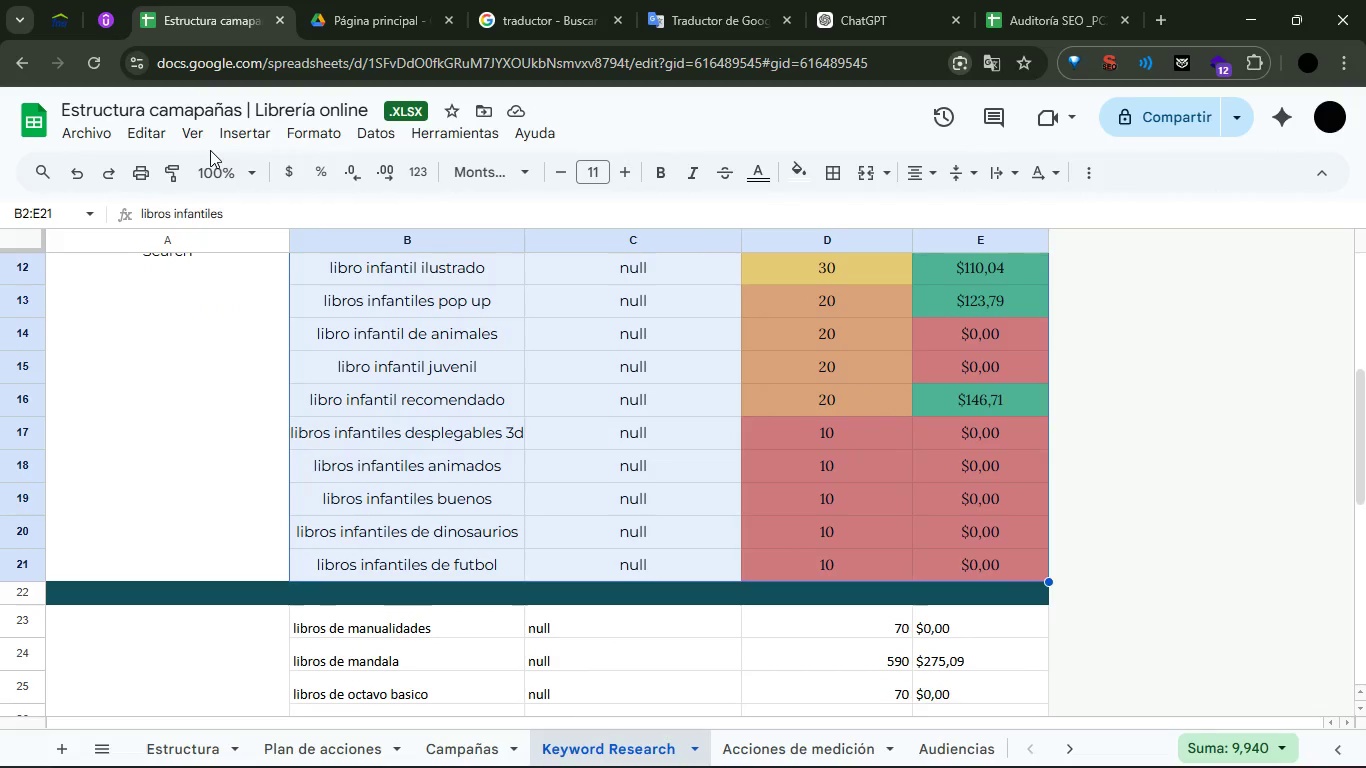 
left_click([183, 168])
 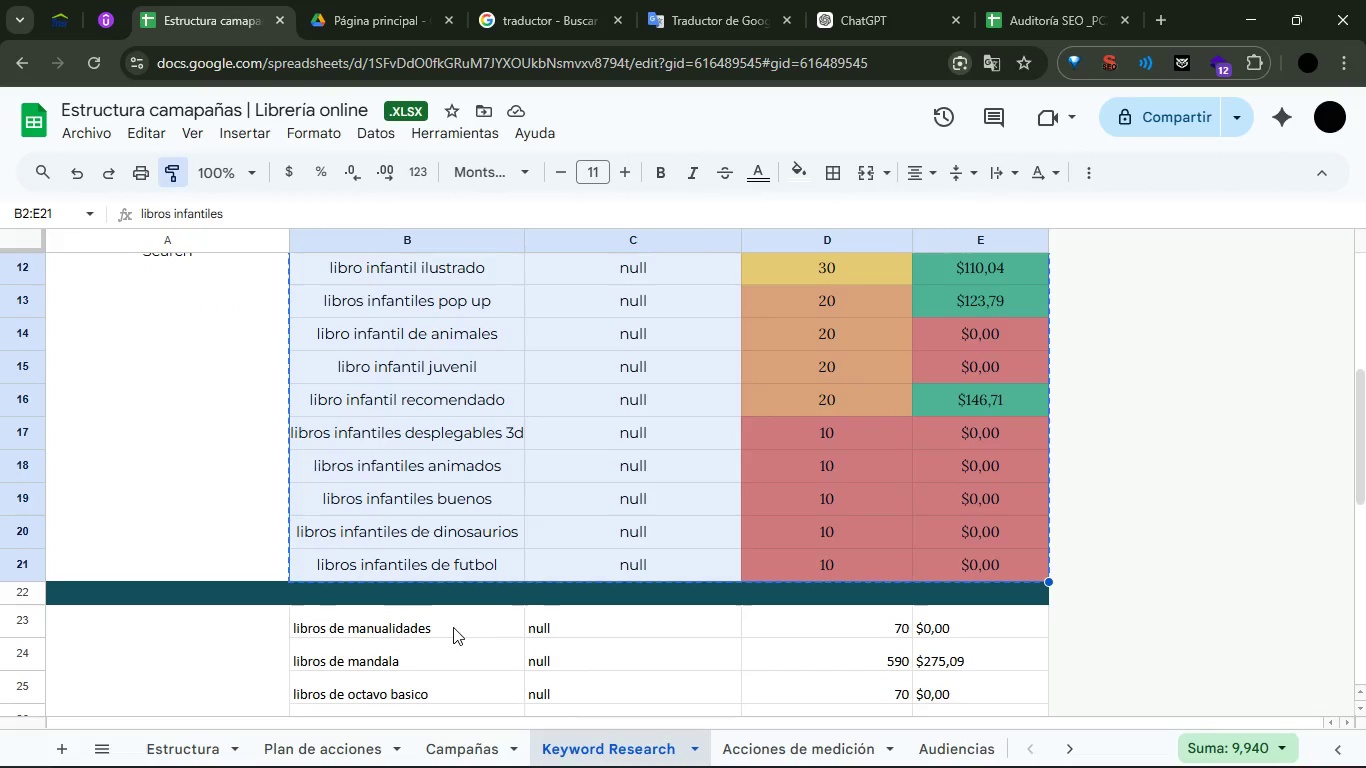 
left_click([453, 627])
 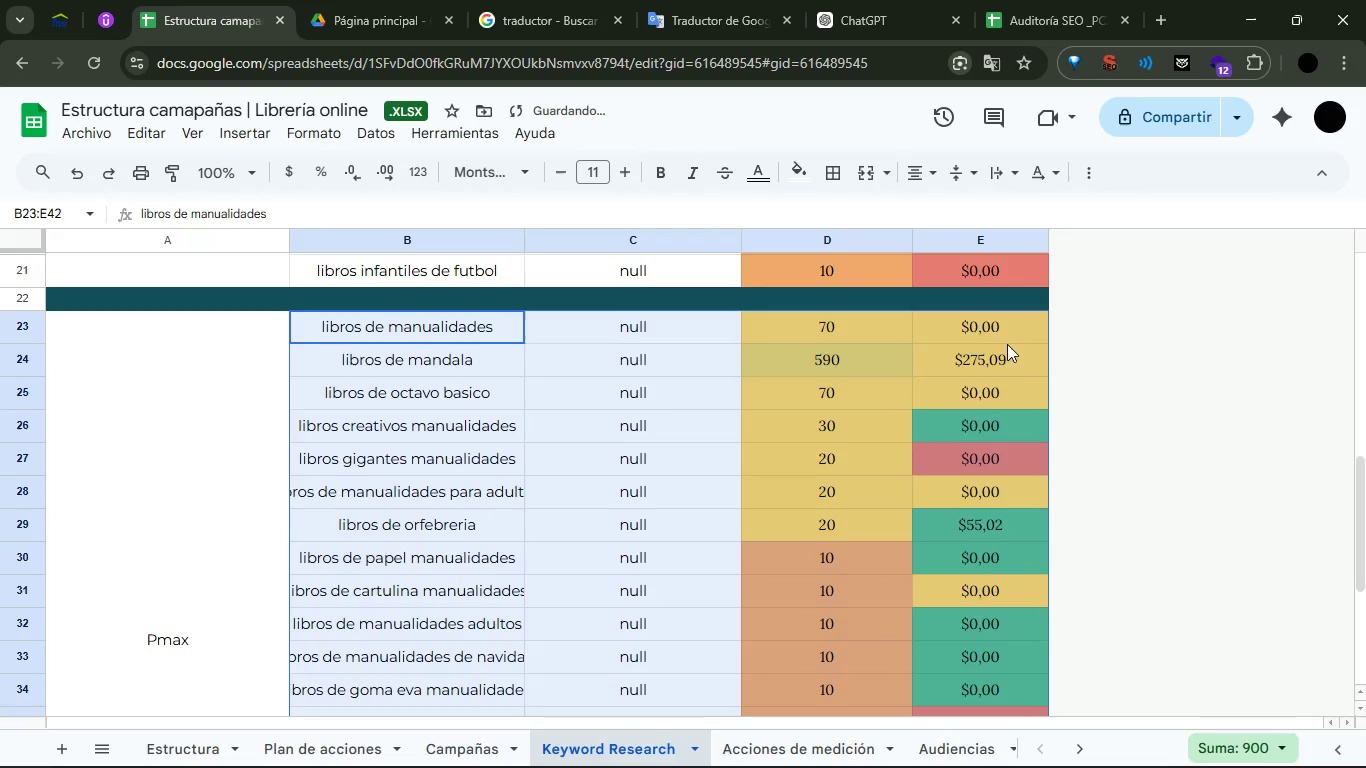 
left_click_drag(start_coordinate=[984, 328], to_coordinate=[978, 654])
 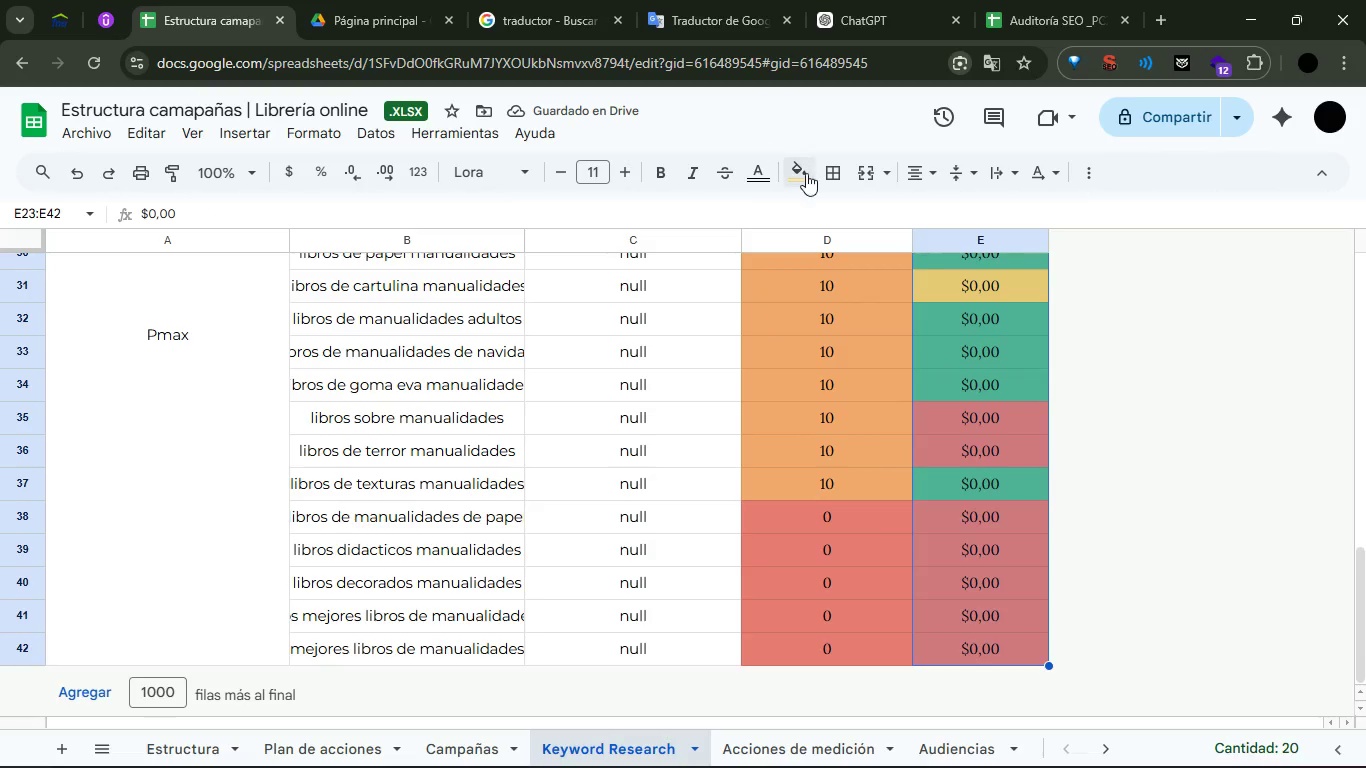 
left_click([806, 173])
 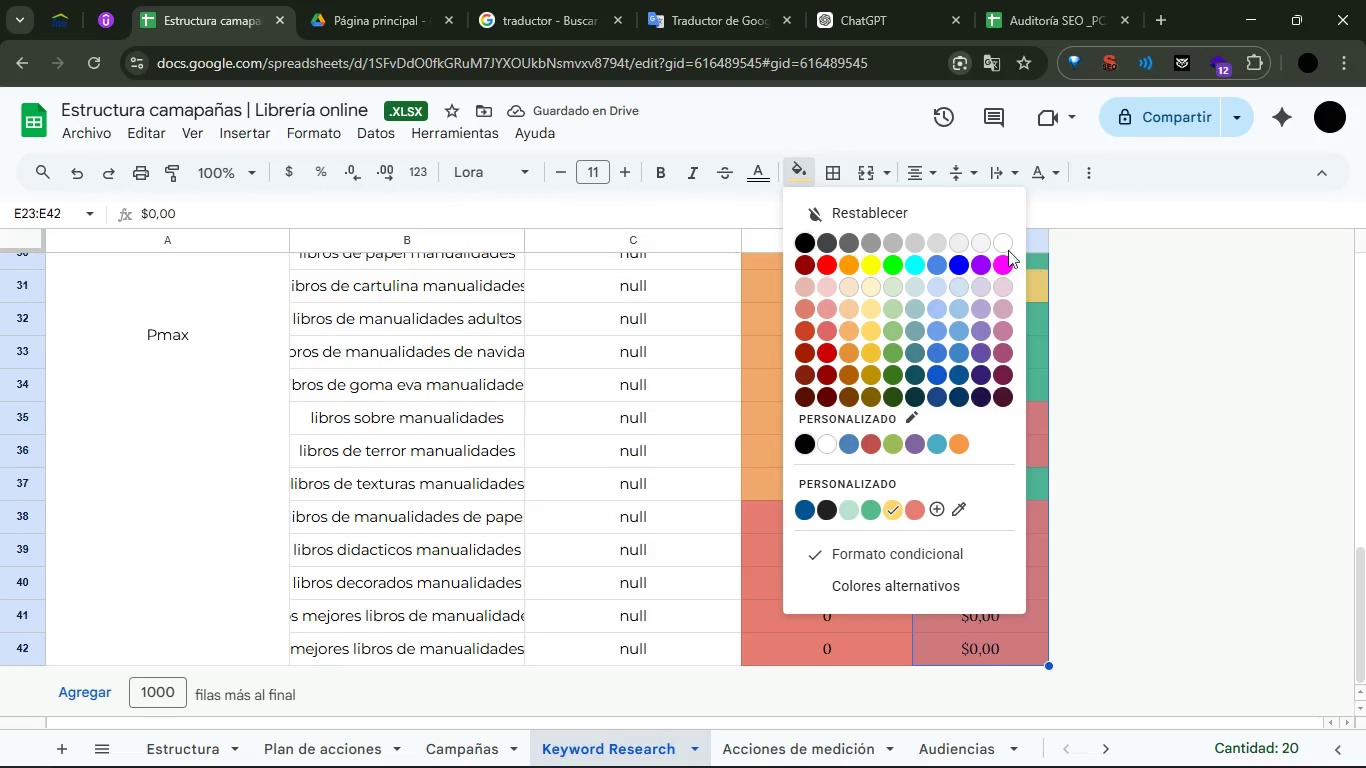 
left_click([1005, 247])
 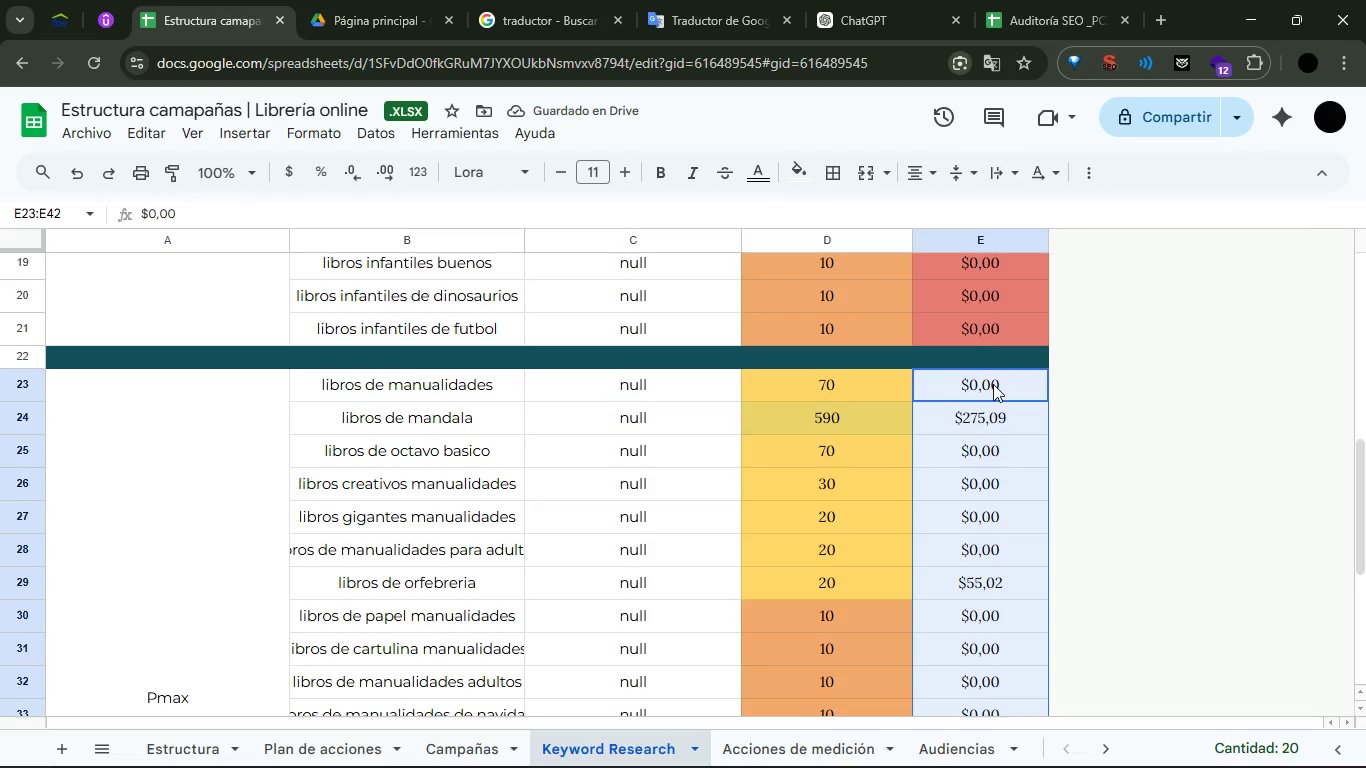 
left_click([1117, 457])
 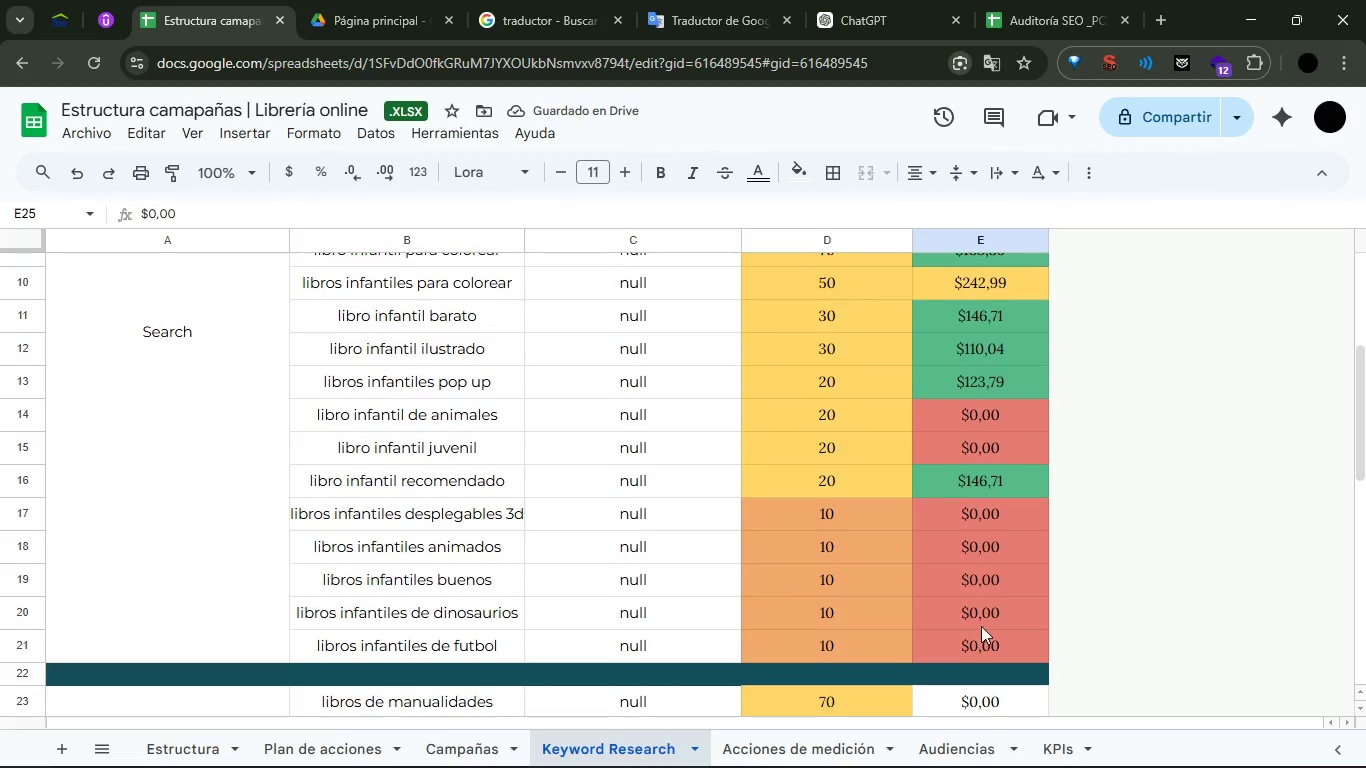 
left_click_drag(start_coordinate=[981, 638], to_coordinate=[979, 319])
 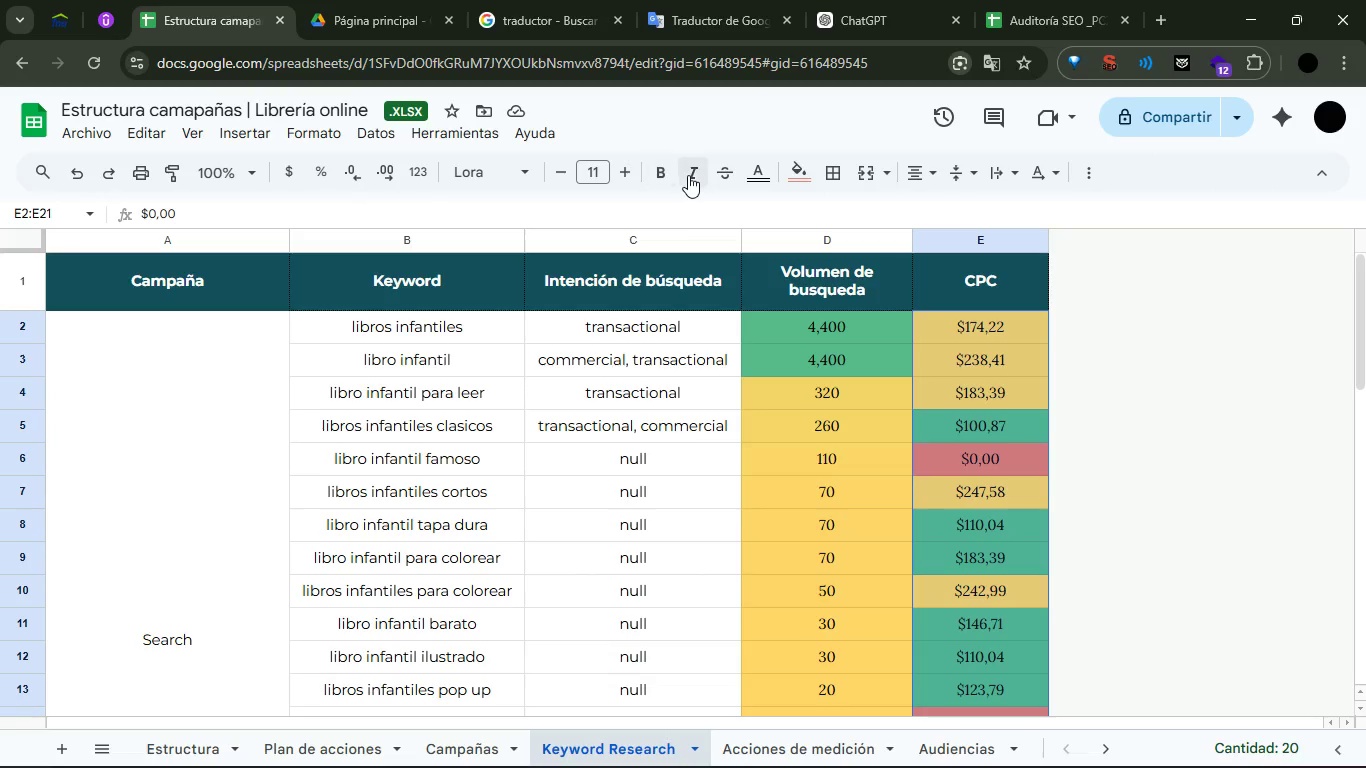 
left_click([792, 178])
 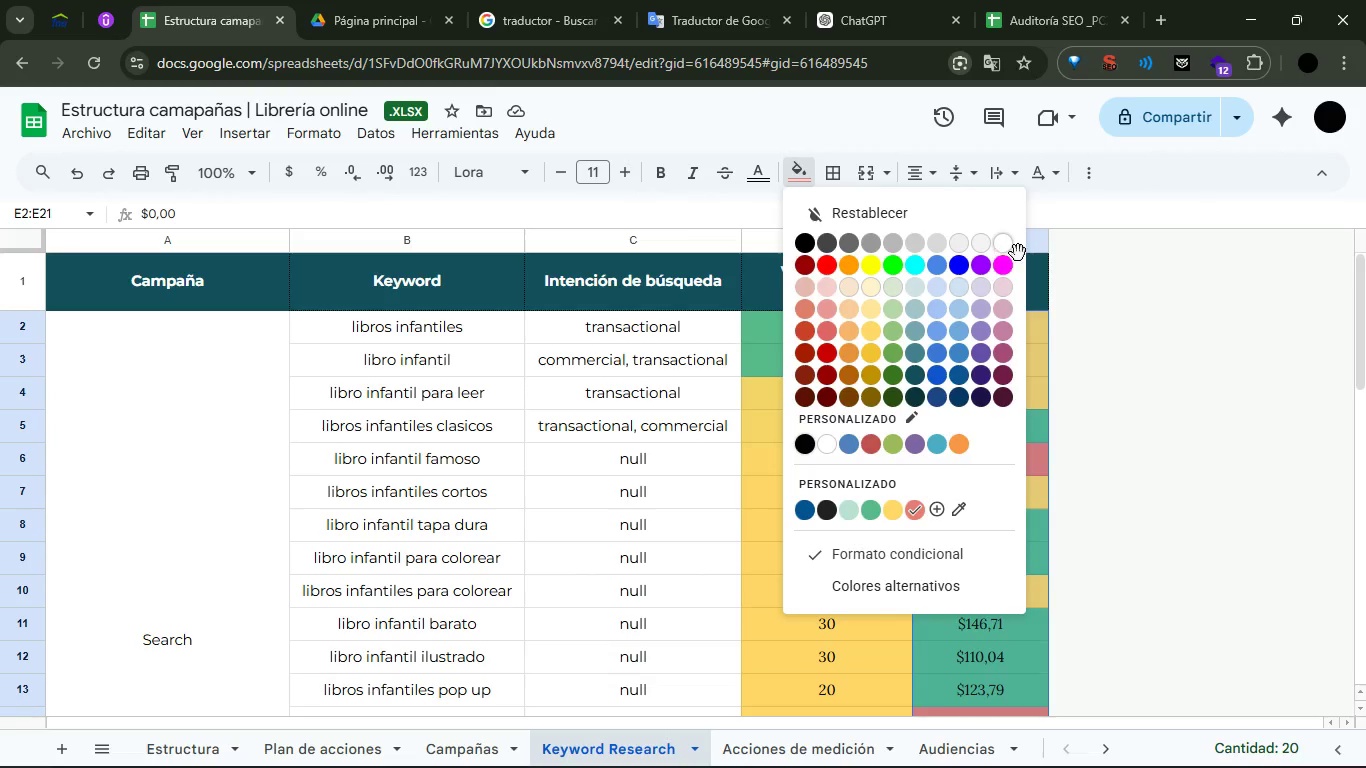 
double_click([1186, 341])
 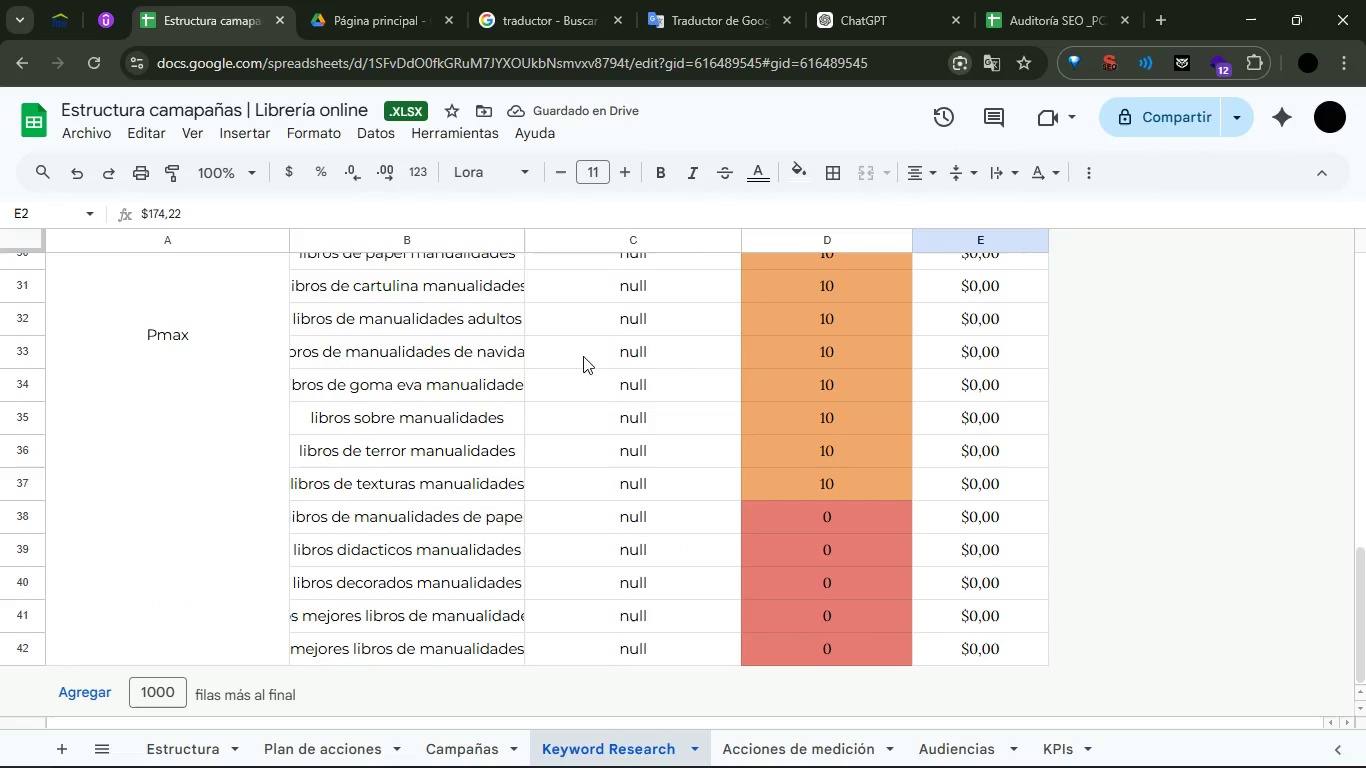 
left_click_drag(start_coordinate=[526, 243], to_coordinate=[581, 251])
 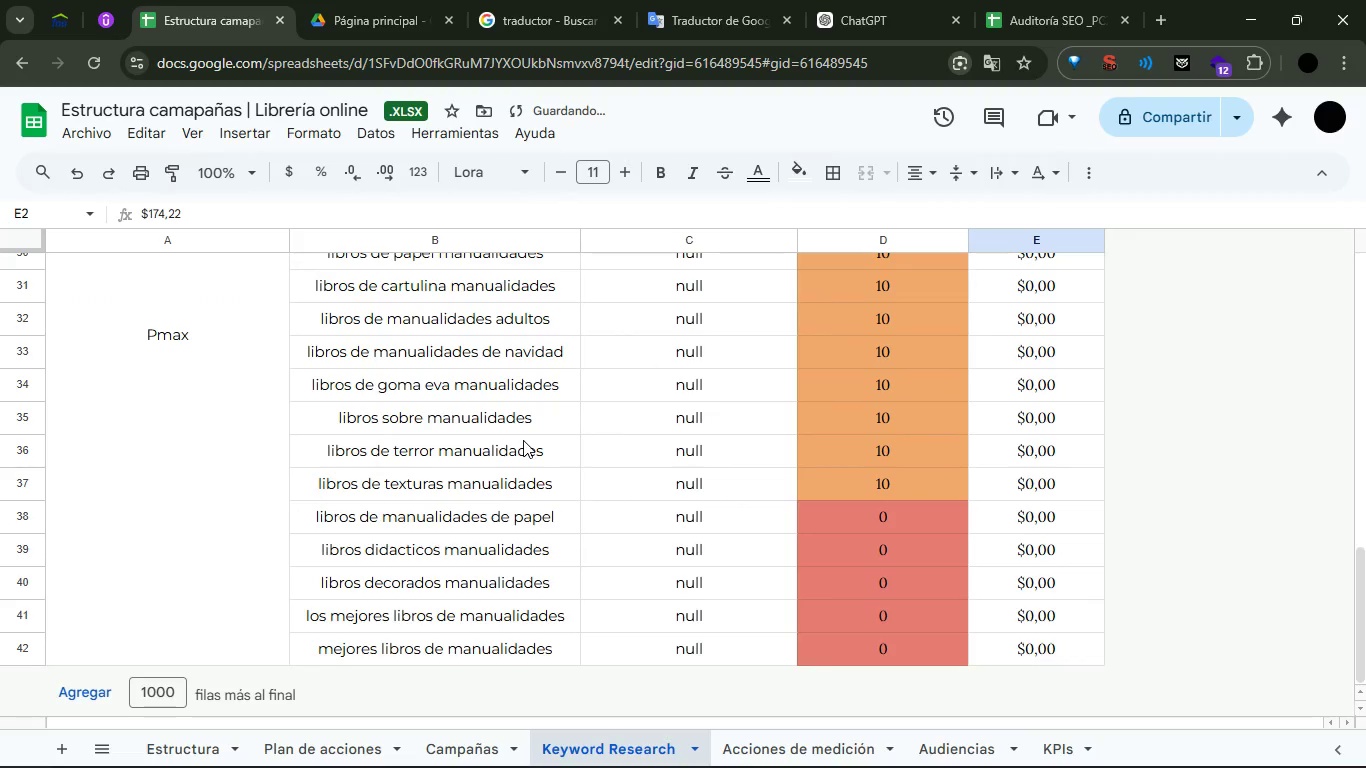 
left_click([451, 752])
 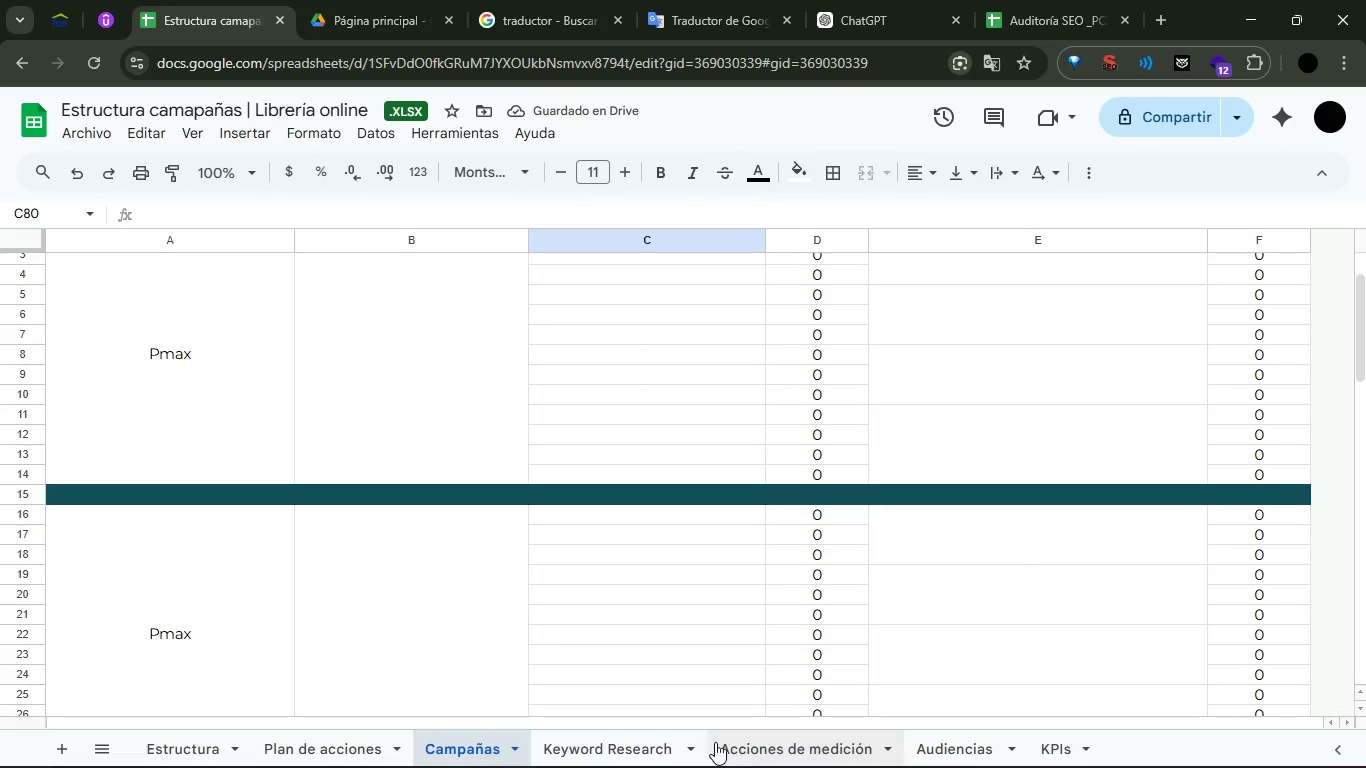 
left_click([755, 747])
 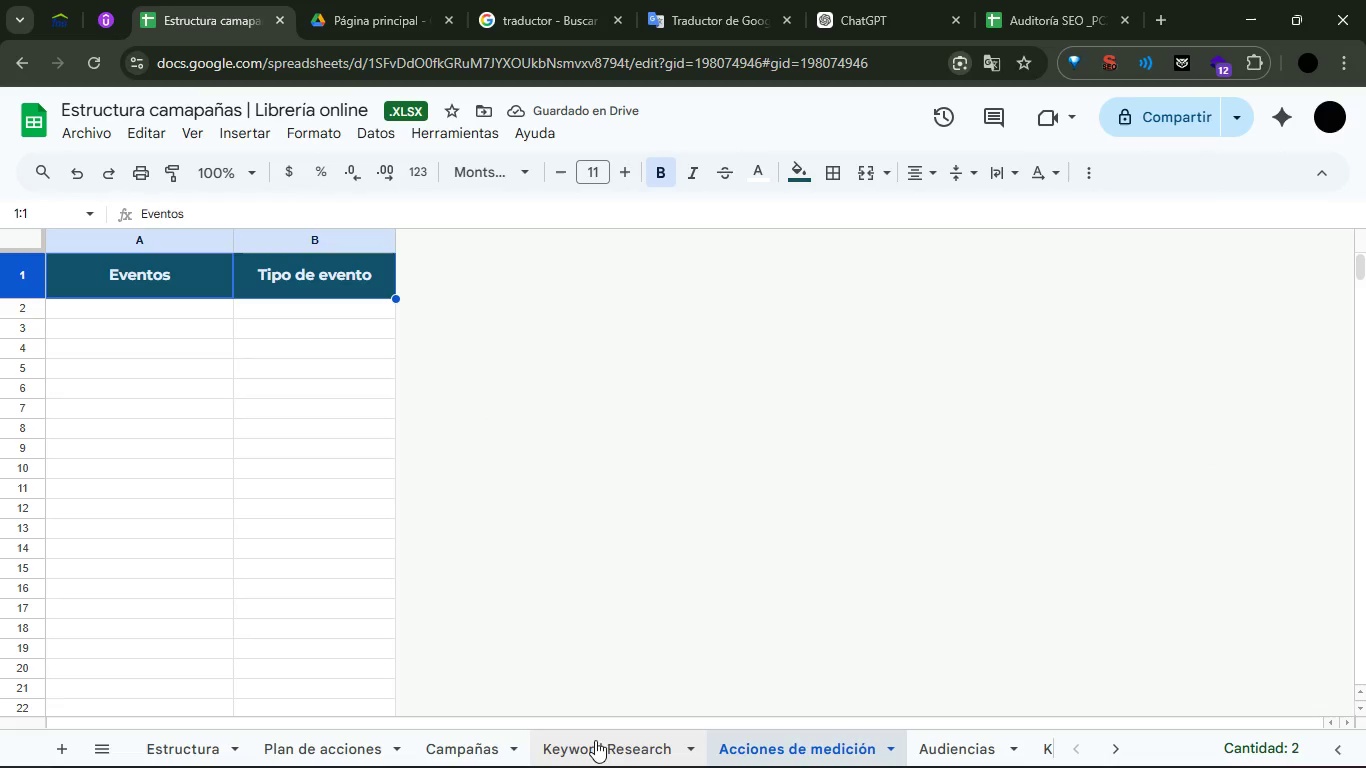 
left_click([602, 744])
 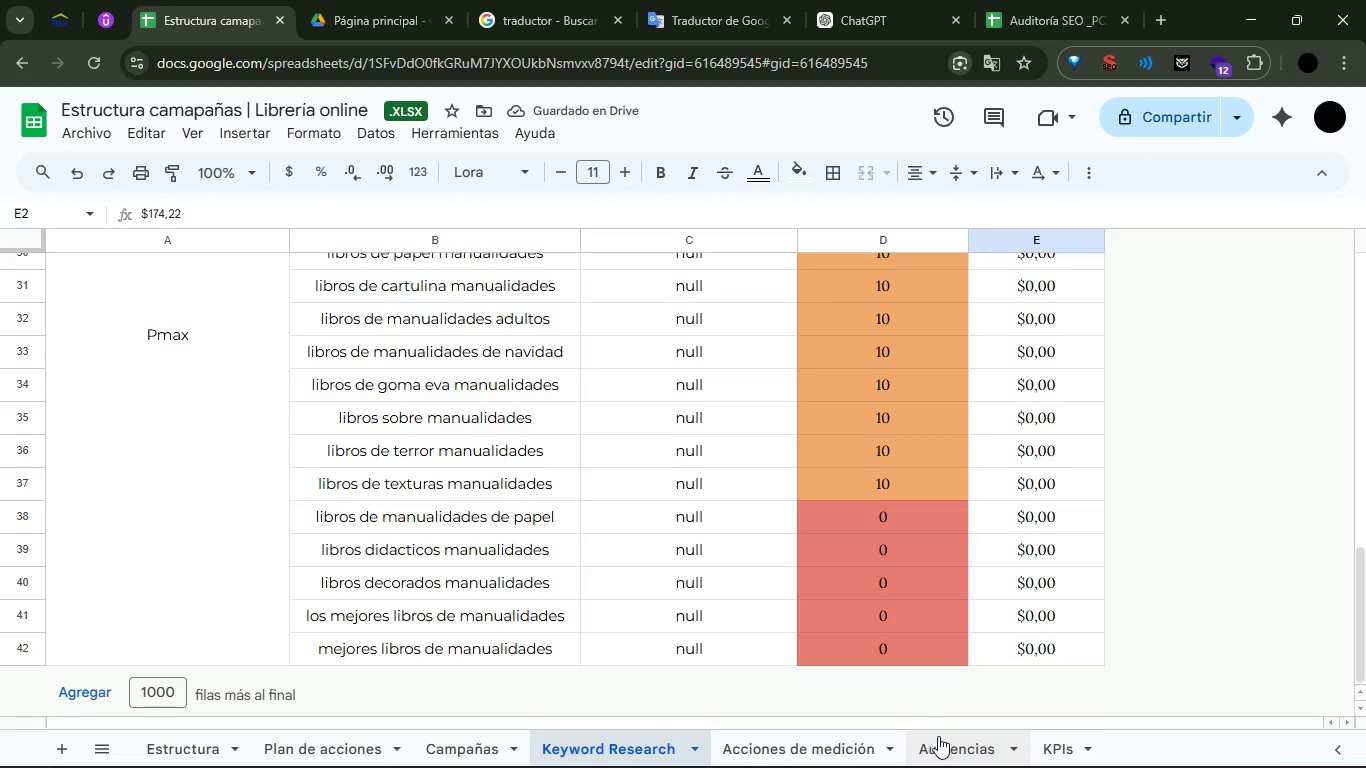 
left_click([949, 743])
 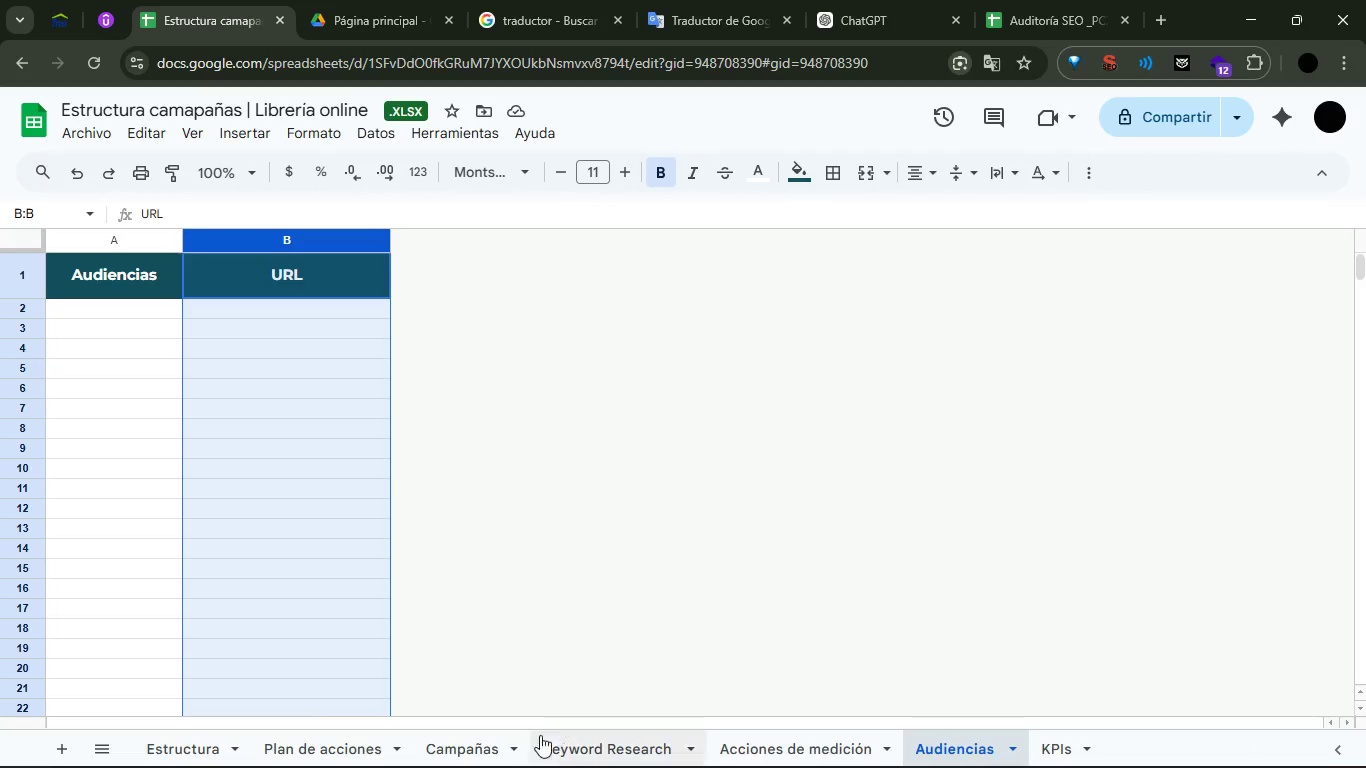 
left_click([489, 747])
 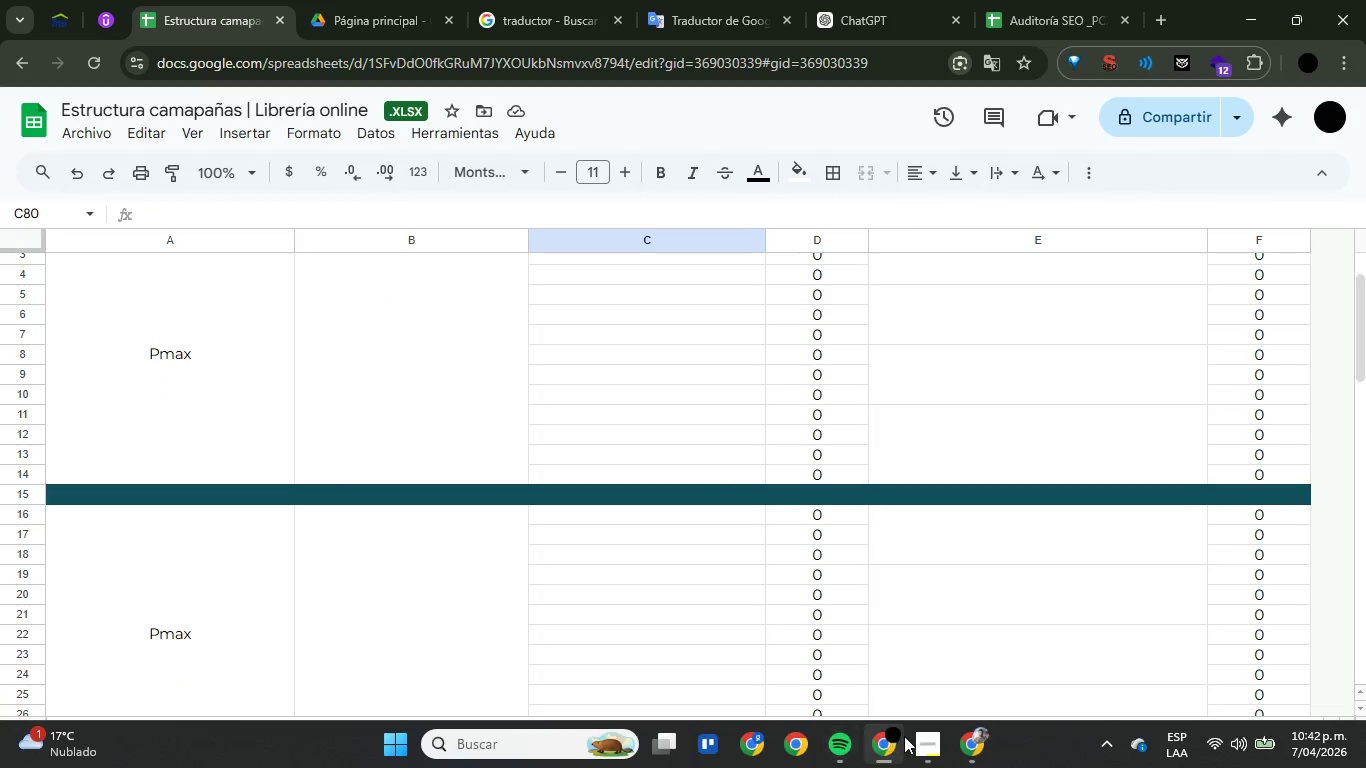 
left_click([919, 746])